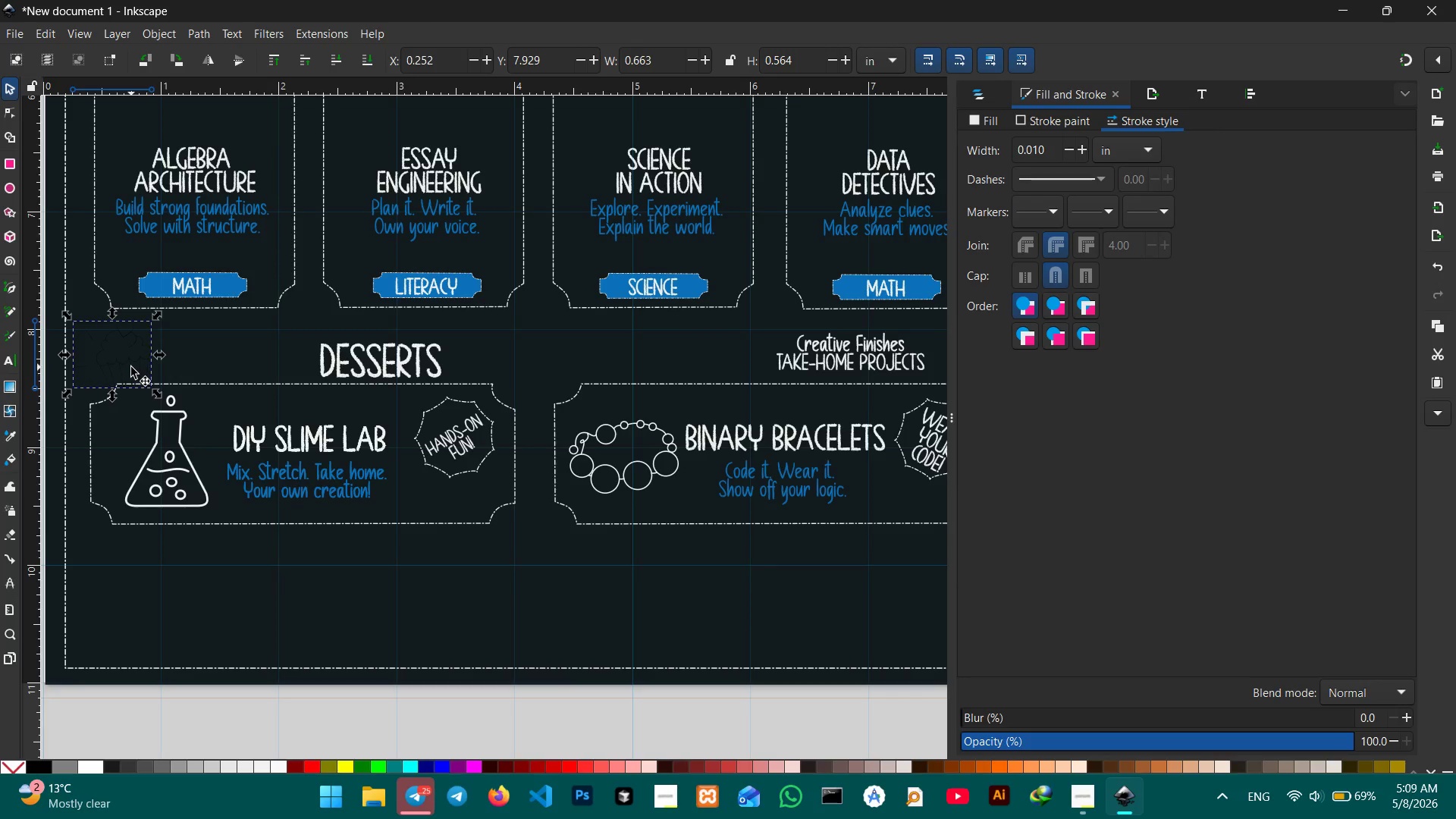 
left_click_drag(start_coordinate=[130, 364], to_coordinate=[252, 358])
 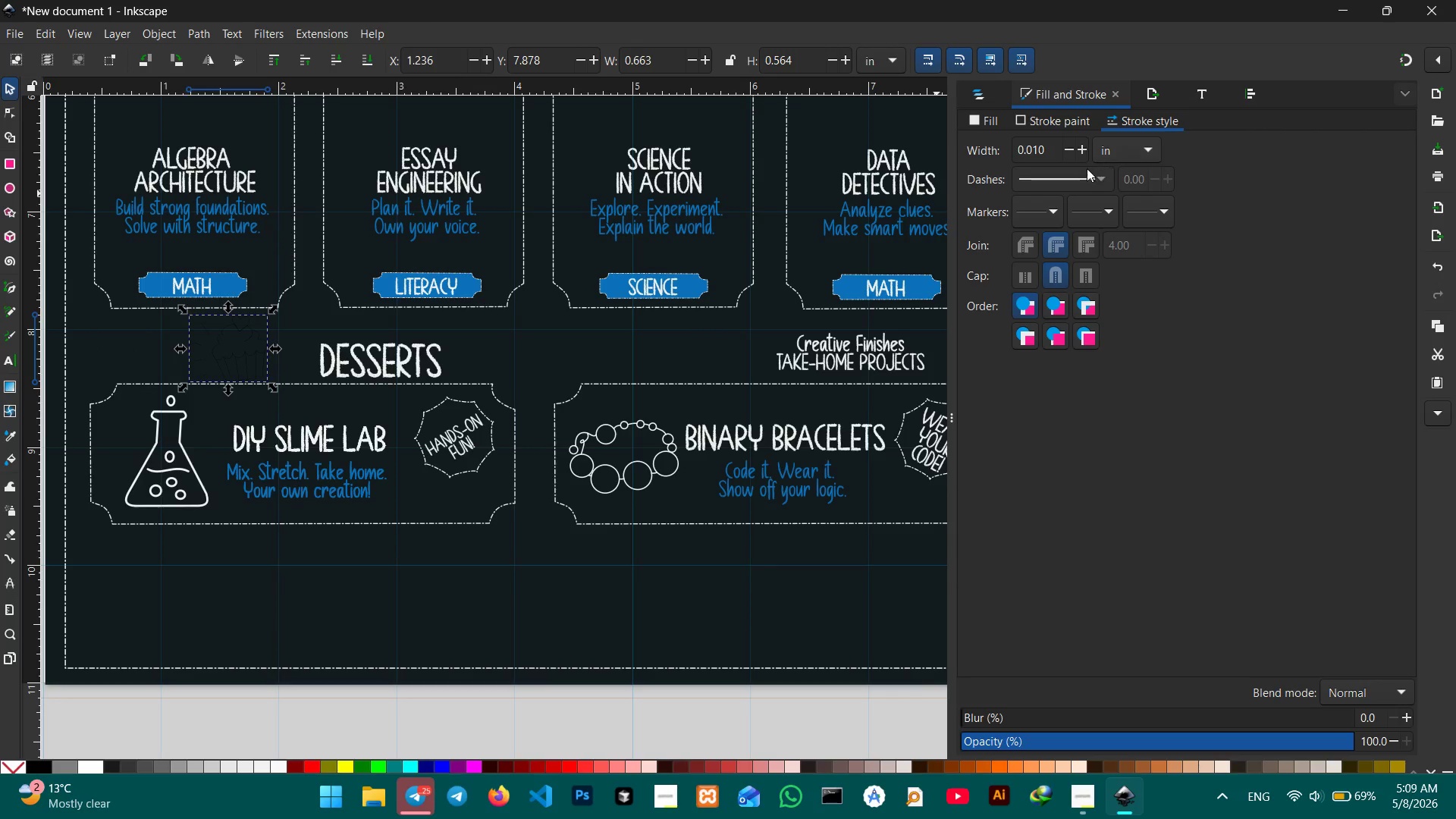 
left_click([1037, 121])
 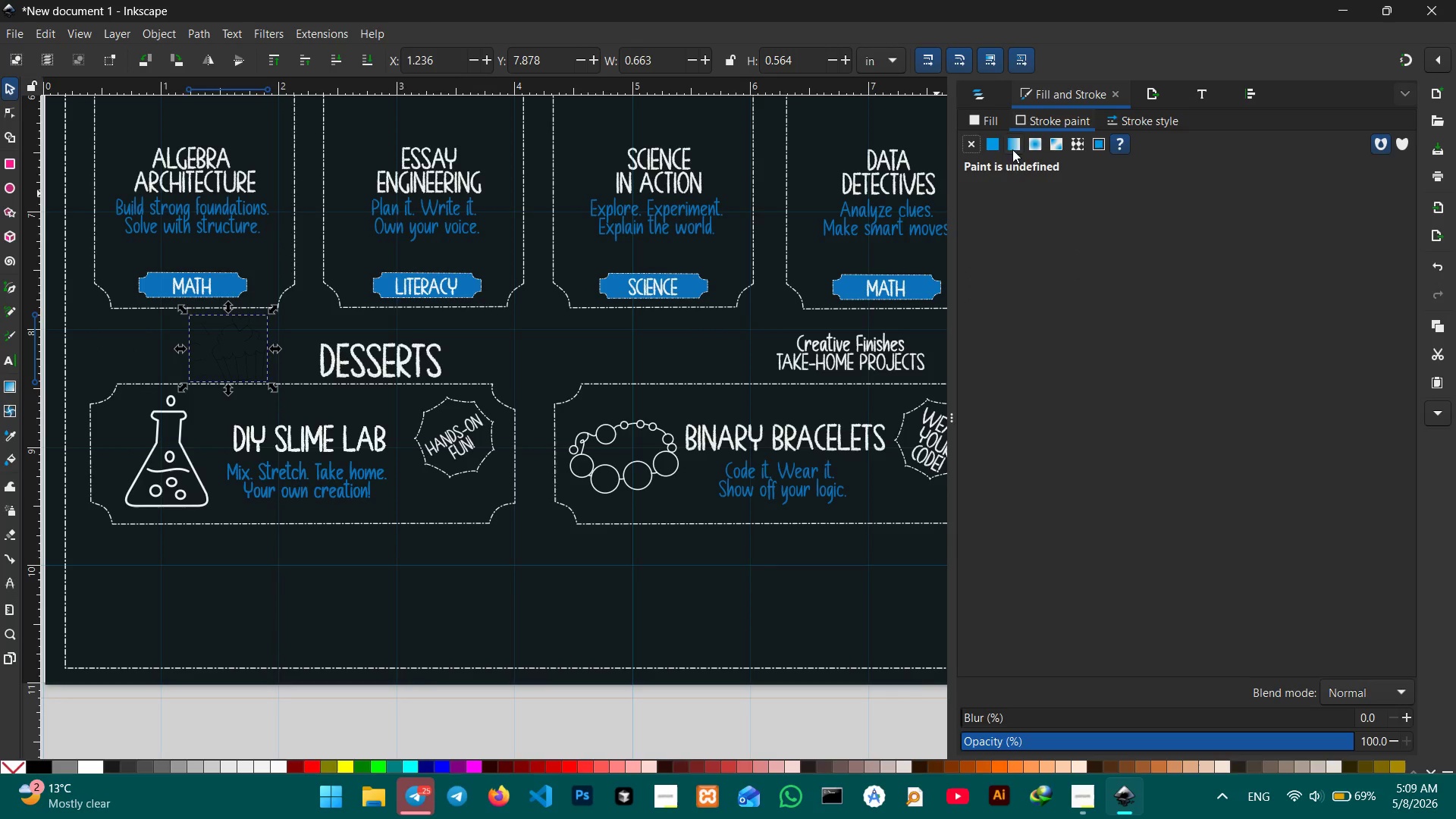 
left_click([993, 144])
 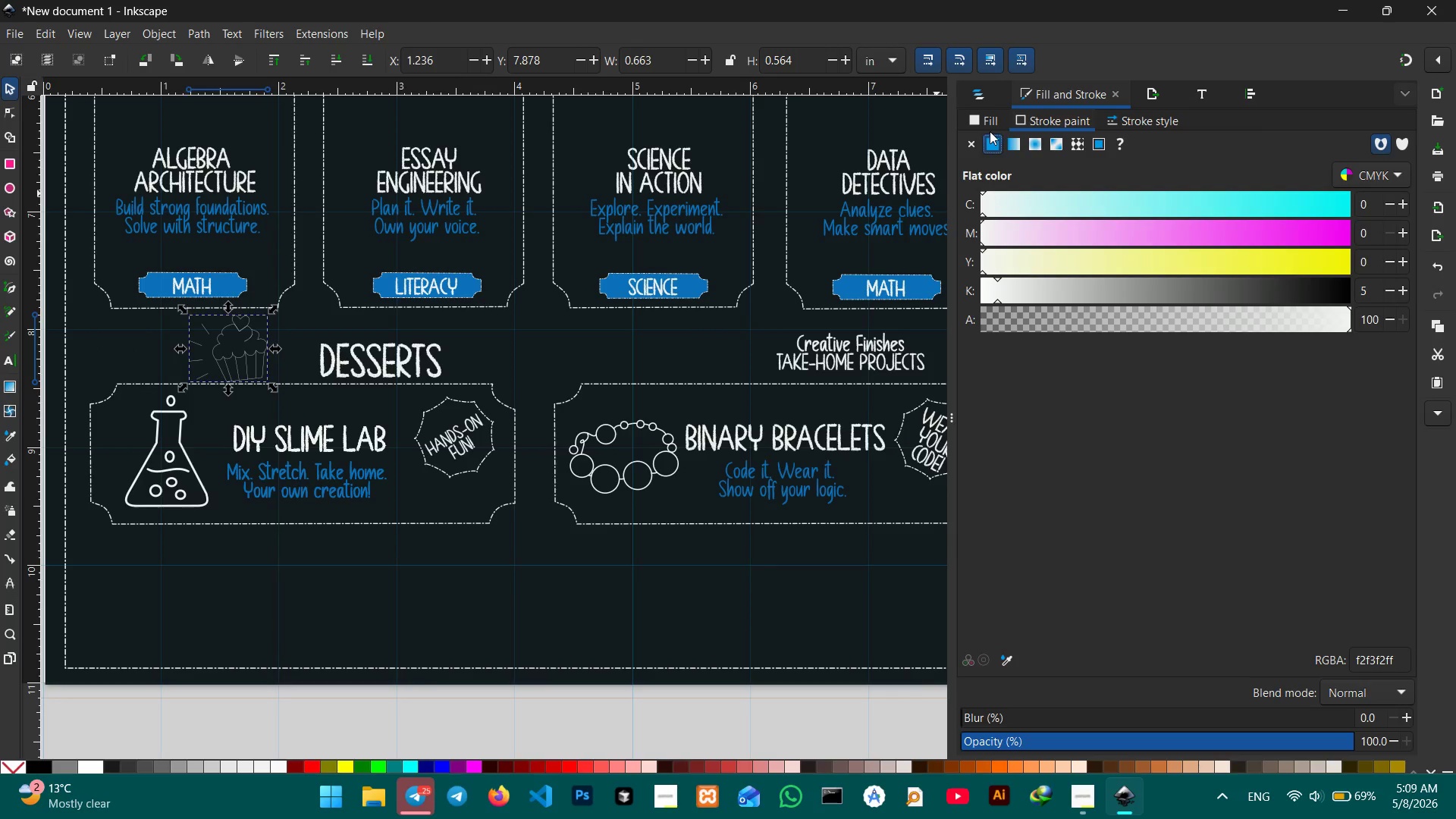 
left_click([990, 118])
 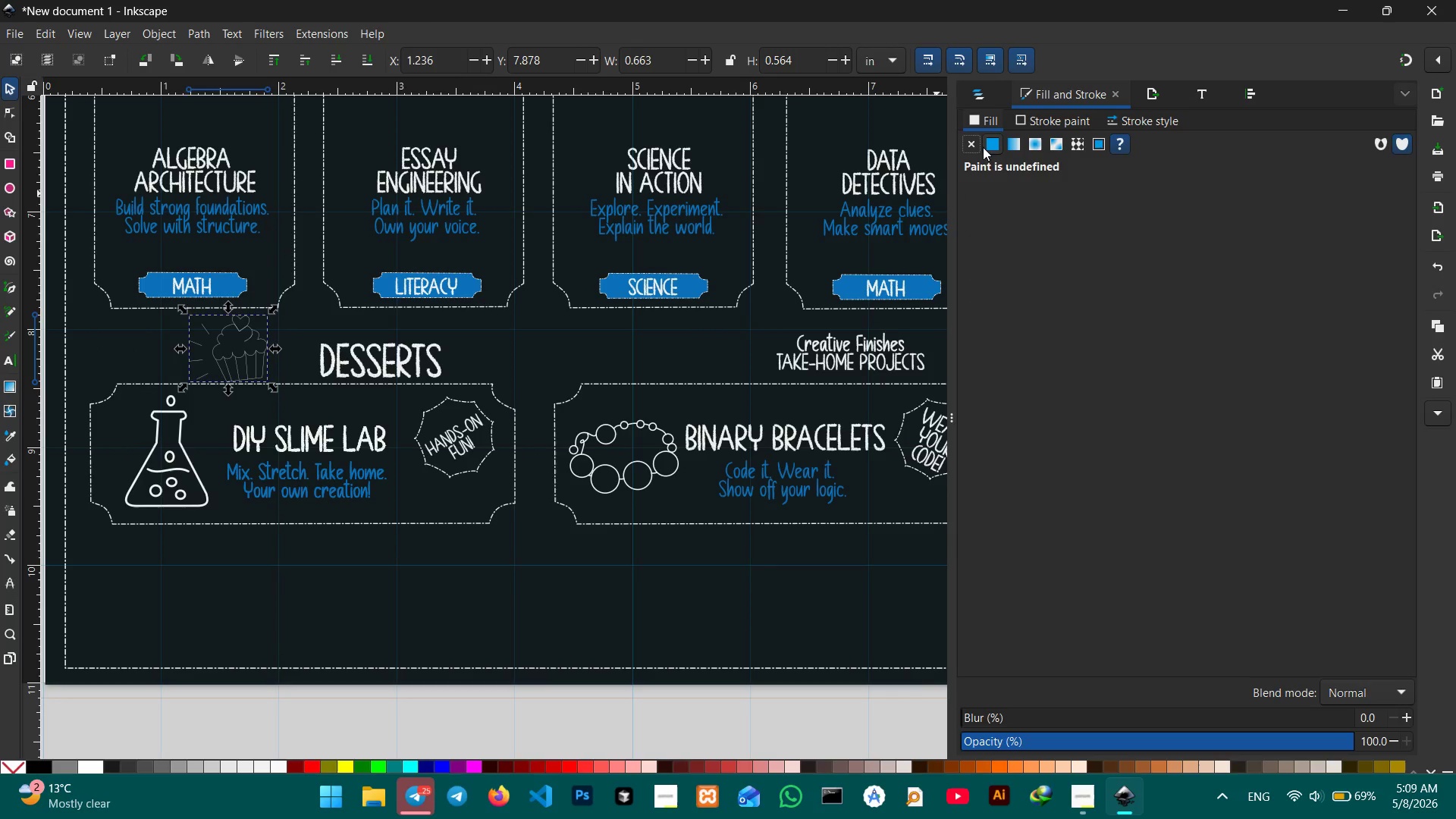 
left_click([974, 146])
 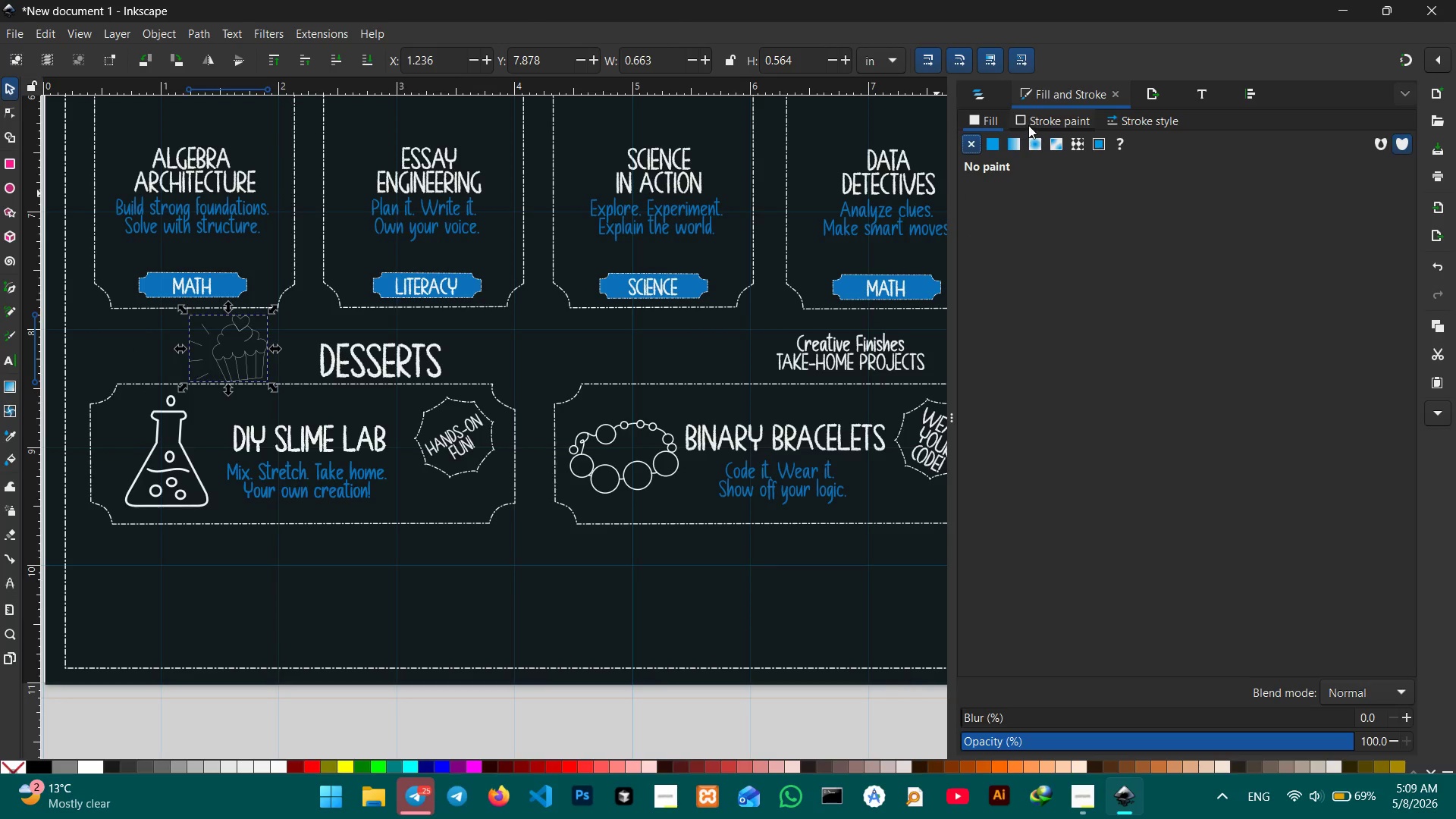 
double_click([1031, 124])
 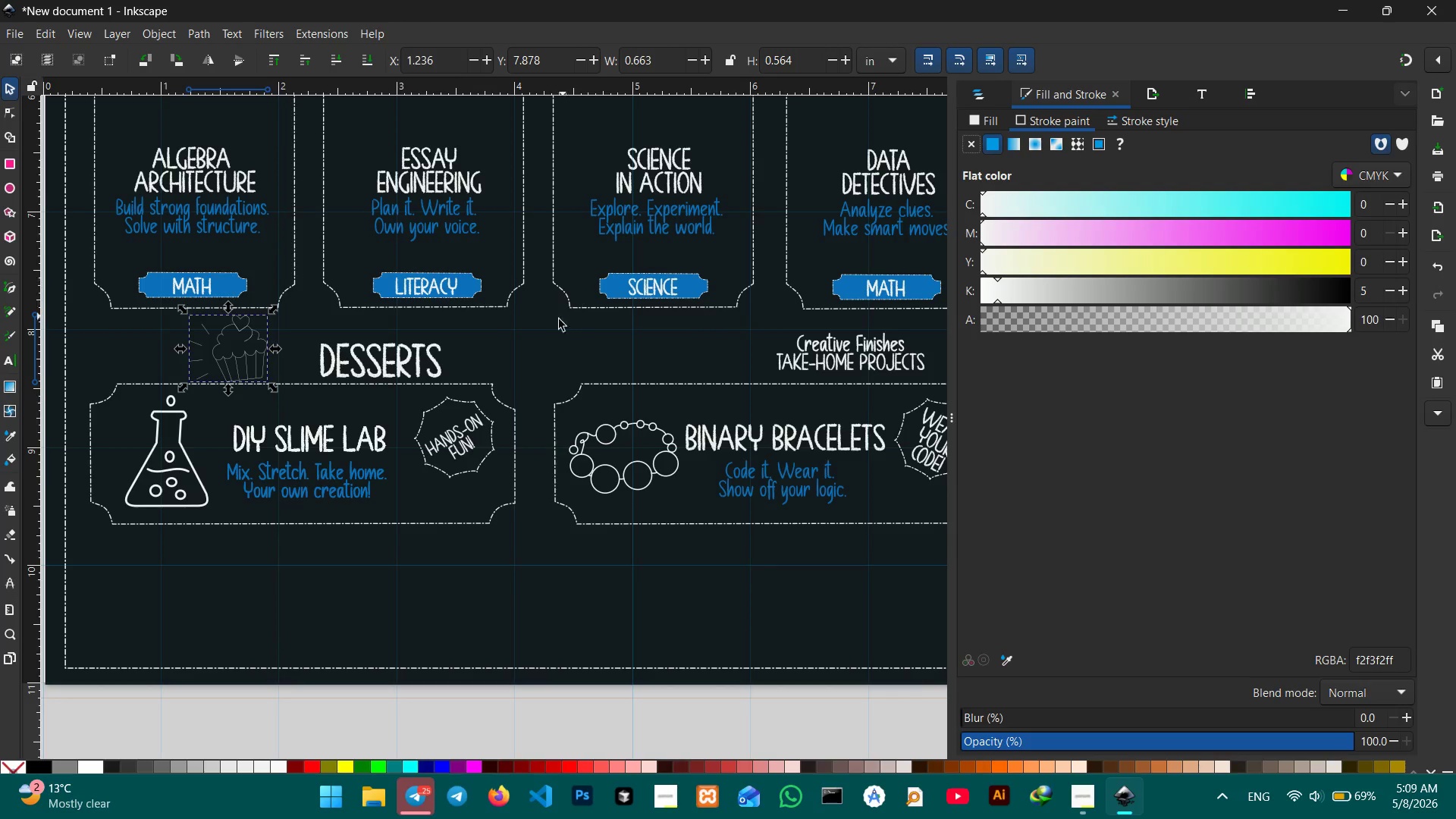 
hold_key(key=ControlLeft, duration=1.03)
scroll: coordinate [510, 364], scroll_direction: down, amount: 3.0
 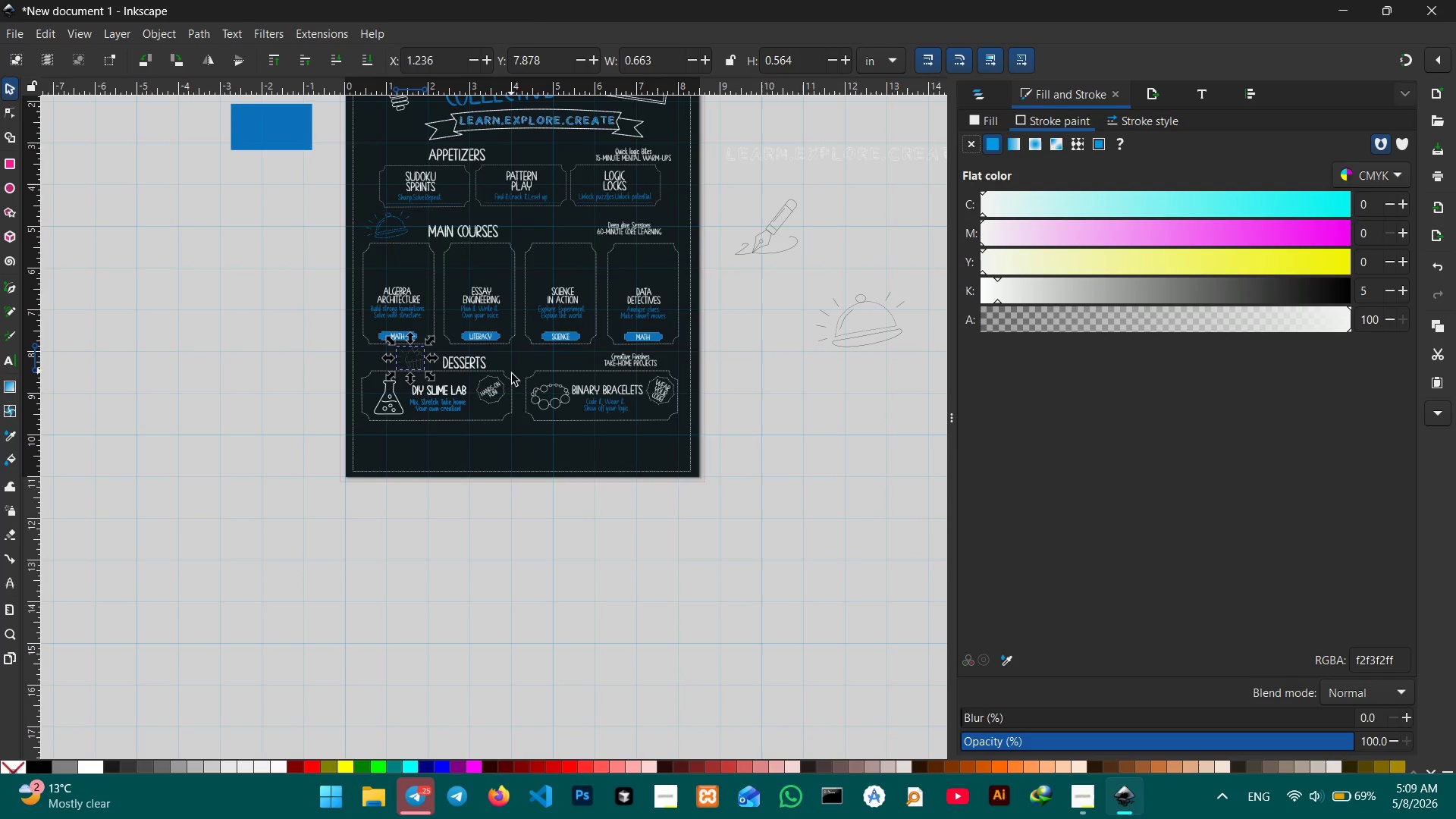 
scroll: coordinate [406, 431], scroll_direction: none, amount: 0.0
 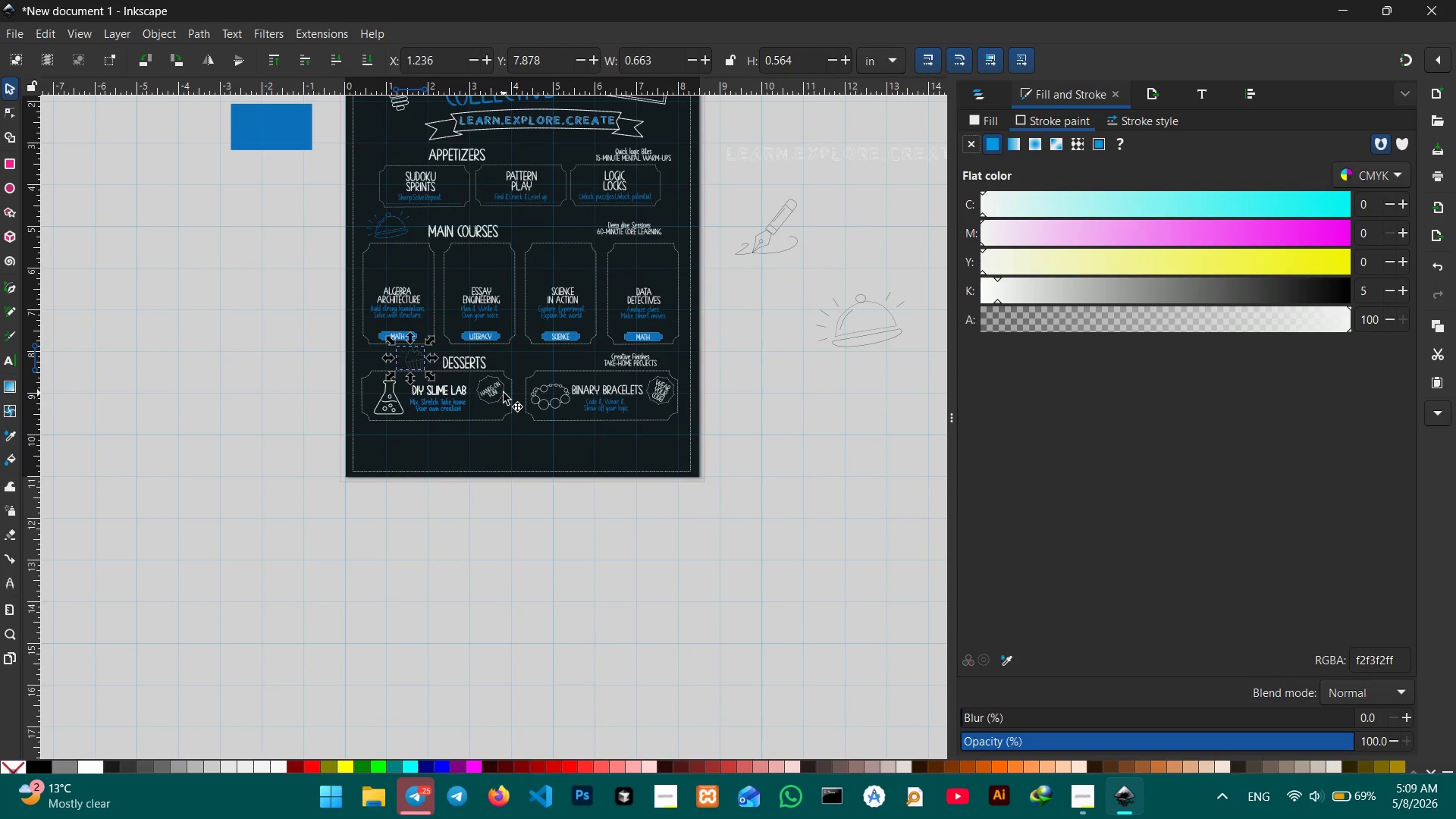 
hold_key(key=ControlLeft, duration=1.56)
scroll: coordinate [504, 393], scroll_direction: up, amount: 2.0
 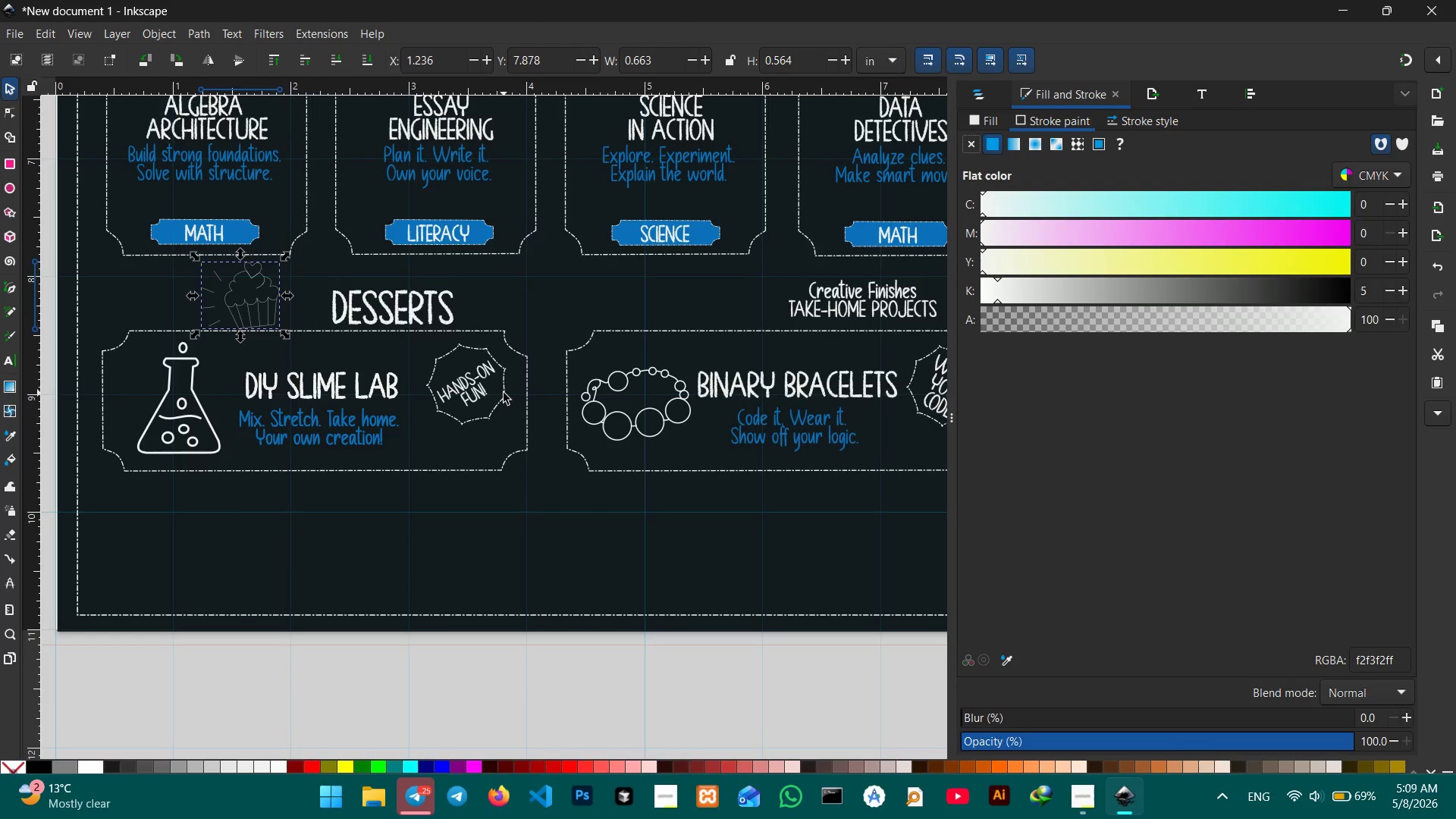 
scroll: coordinate [504, 393], scroll_direction: none, amount: 0.0
 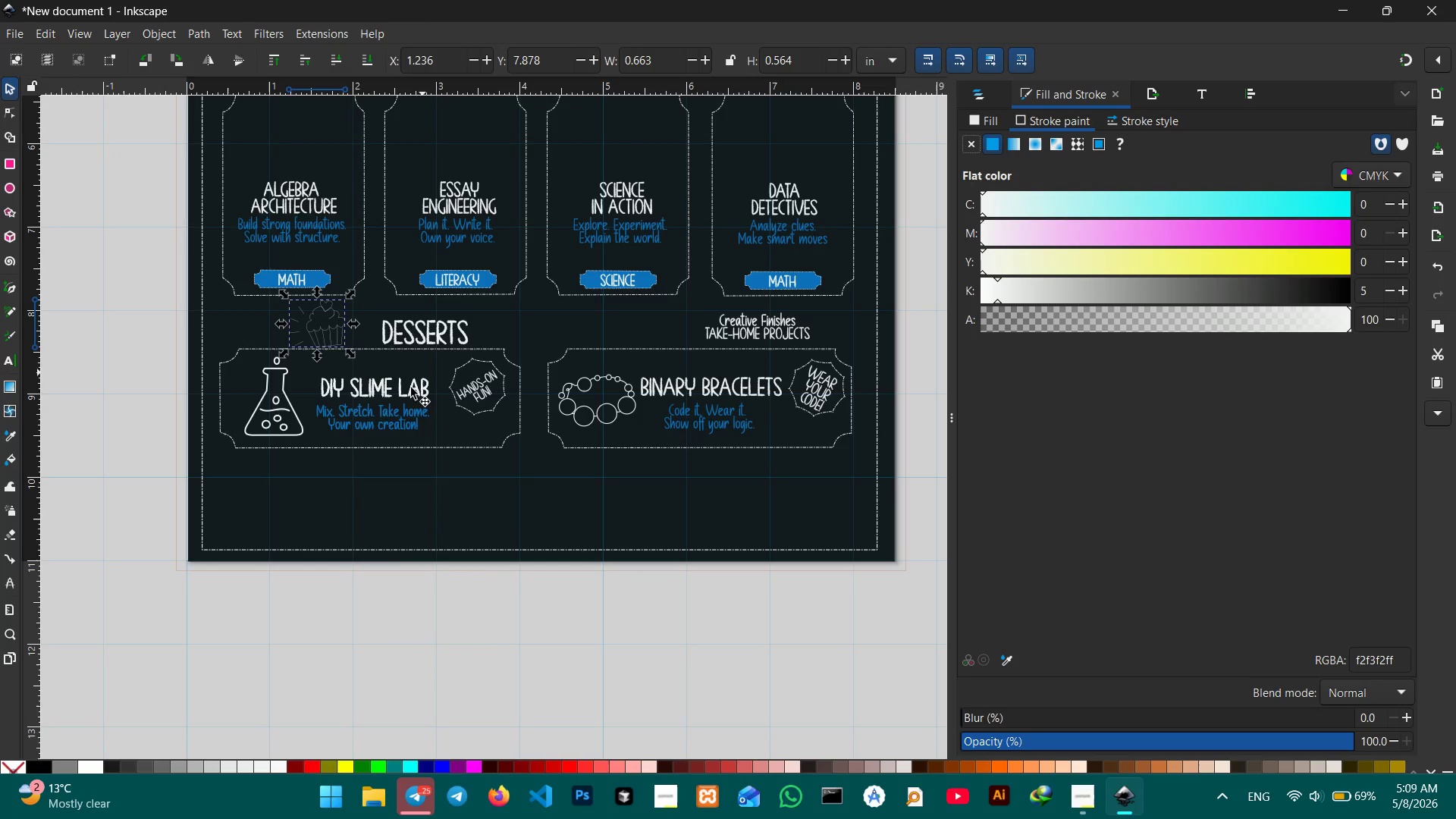 
left_click([299, 423])
 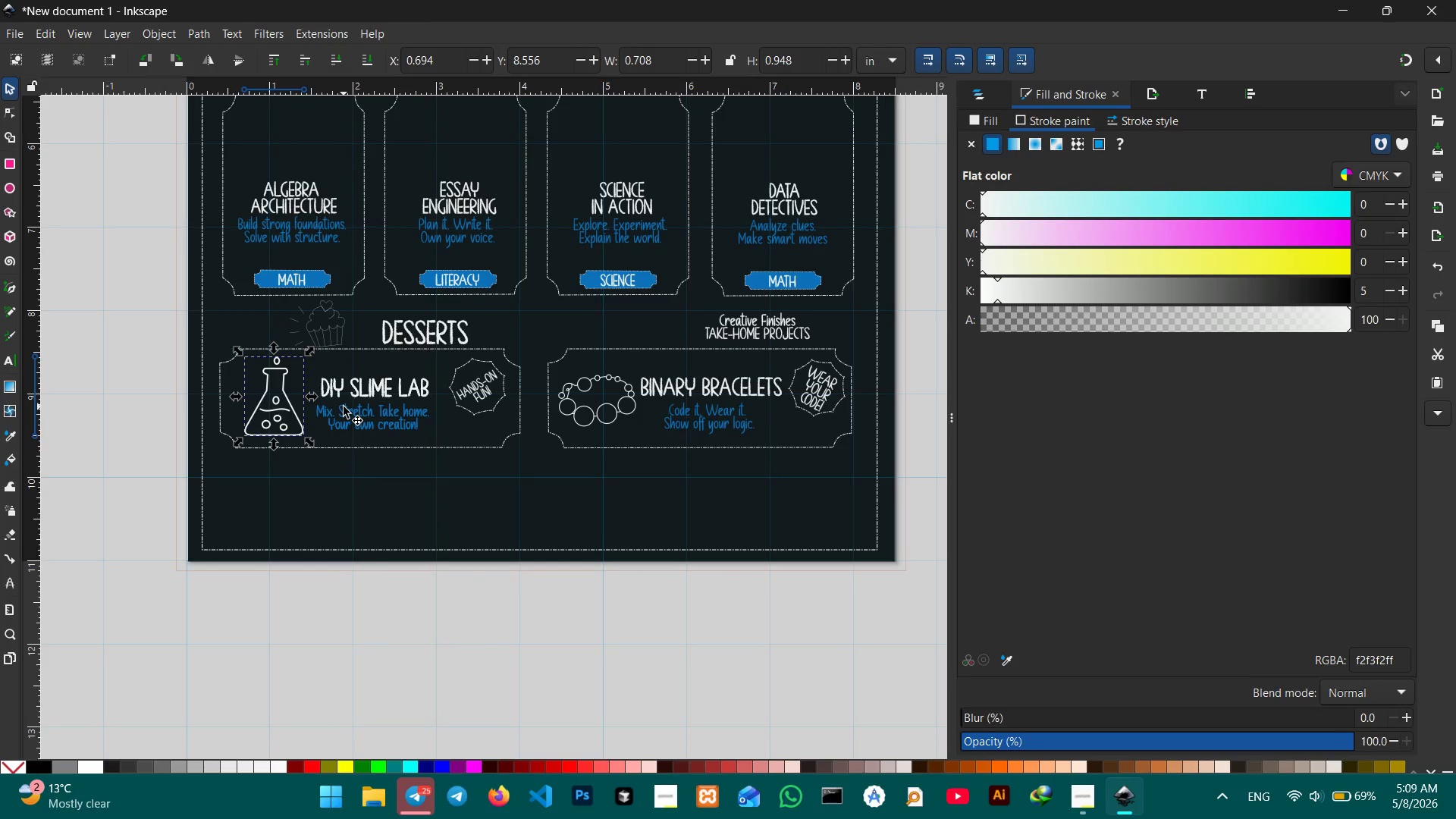 
scroll: coordinate [342, 410], scroll_direction: down, amount: 1.0
 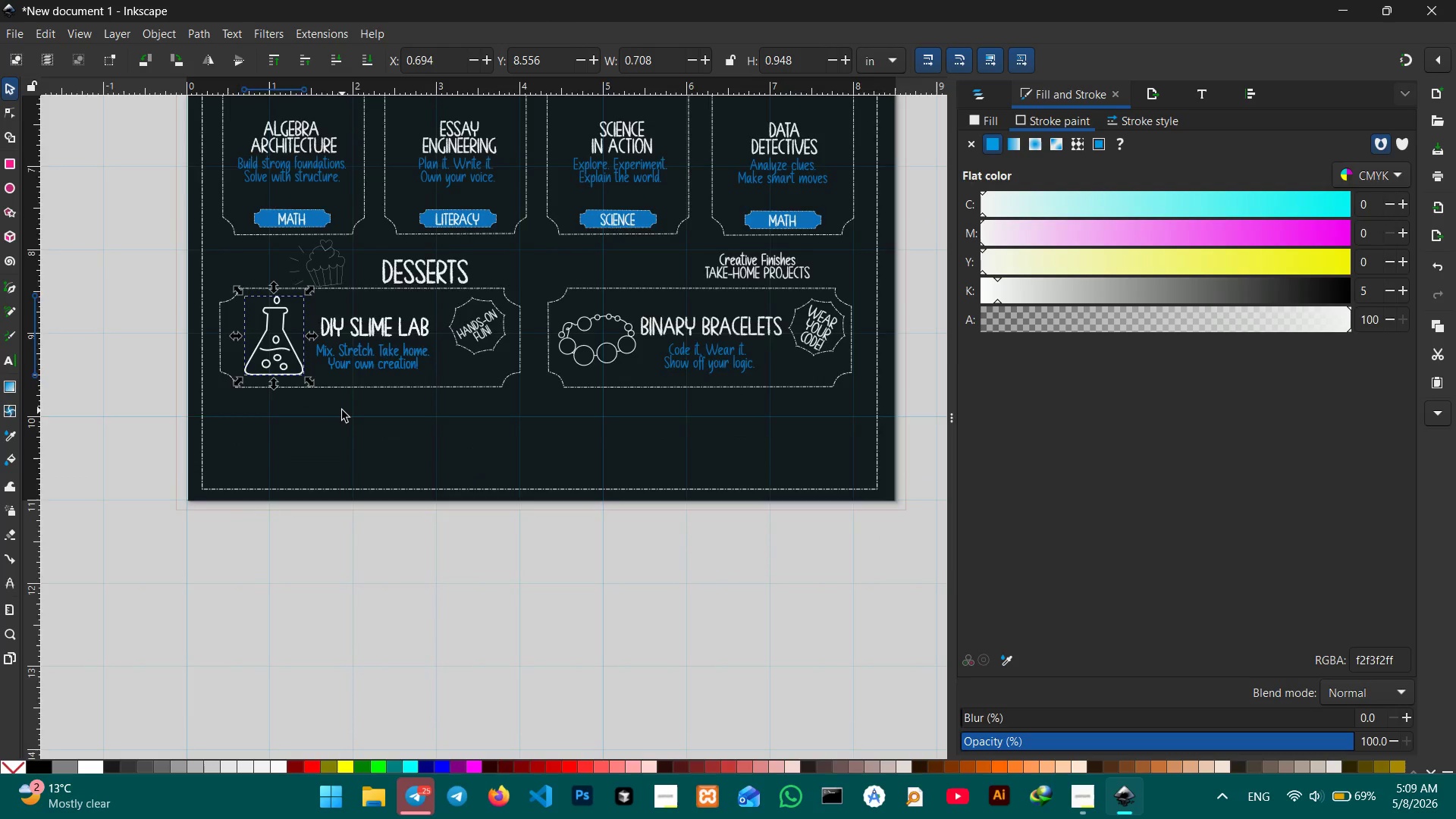 
hold_key(key=ControlLeft, duration=0.45)
scroll: coordinate [342, 410], scroll_direction: up, amount: 1.0
 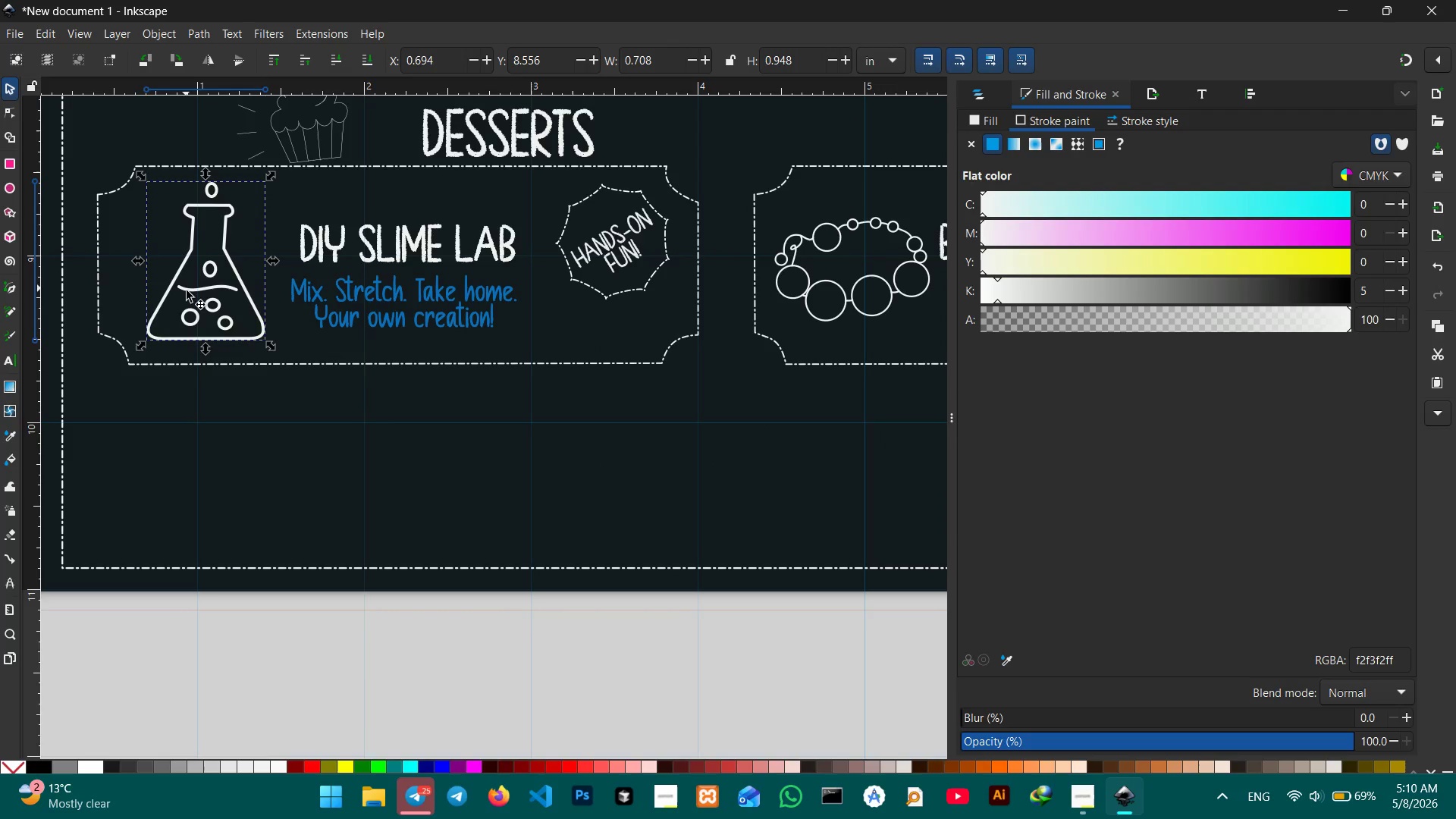 
left_click_drag(start_coordinate=[193, 290], to_coordinate=[190, 304])
 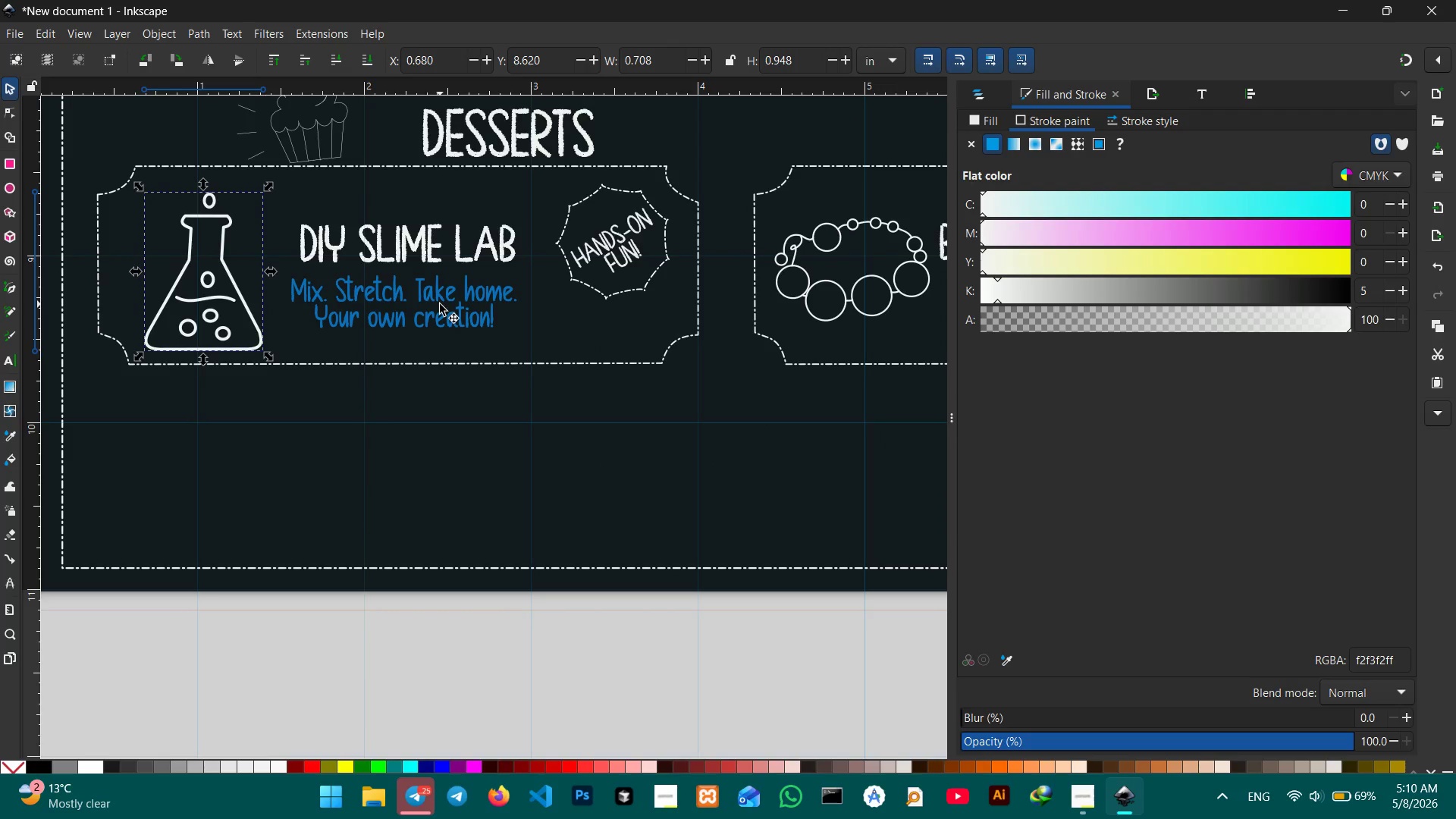 
left_click([440, 304])
 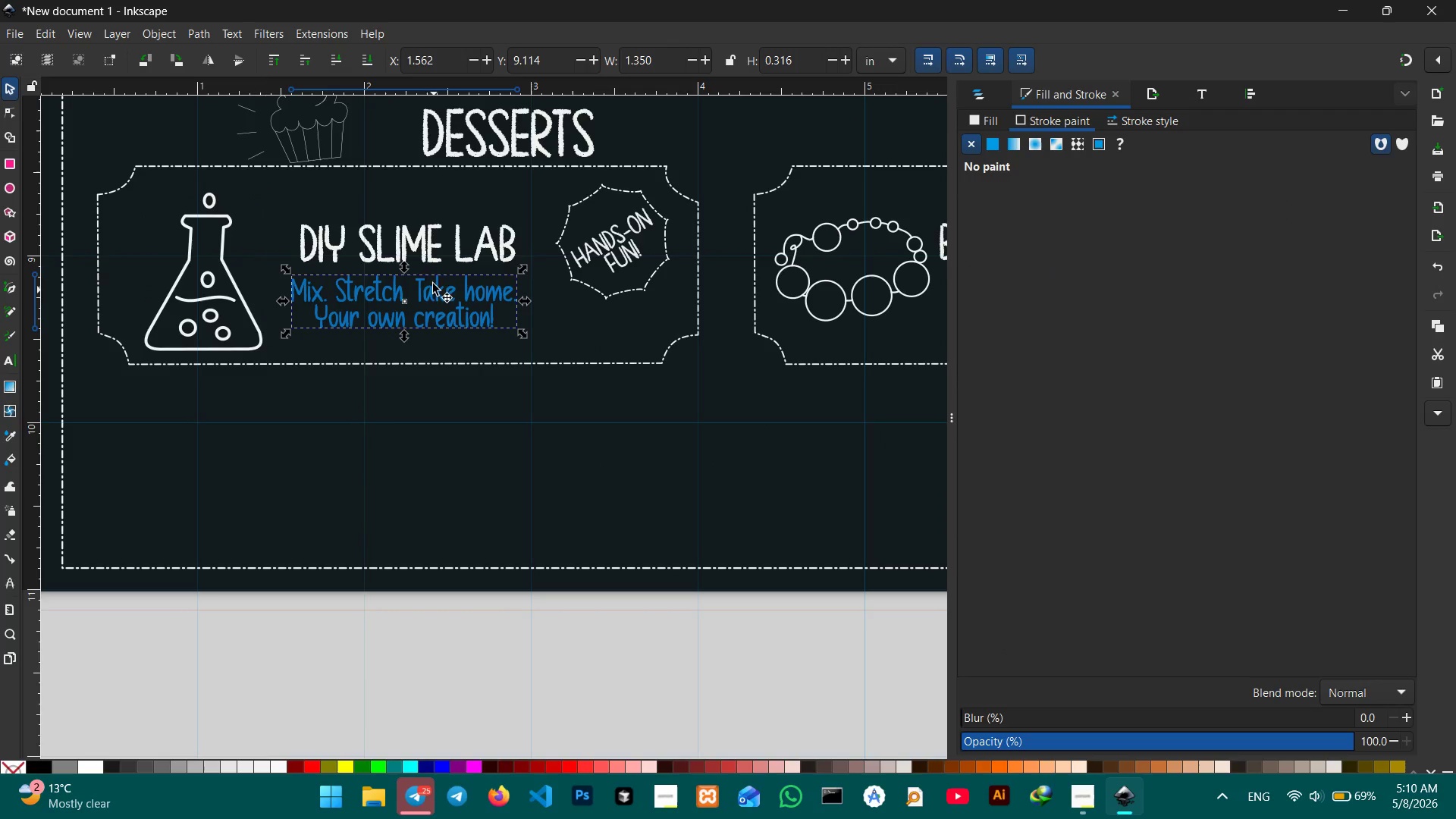 
hold_key(key=ShiftLeft, duration=0.69)
left_click([428, 258])
 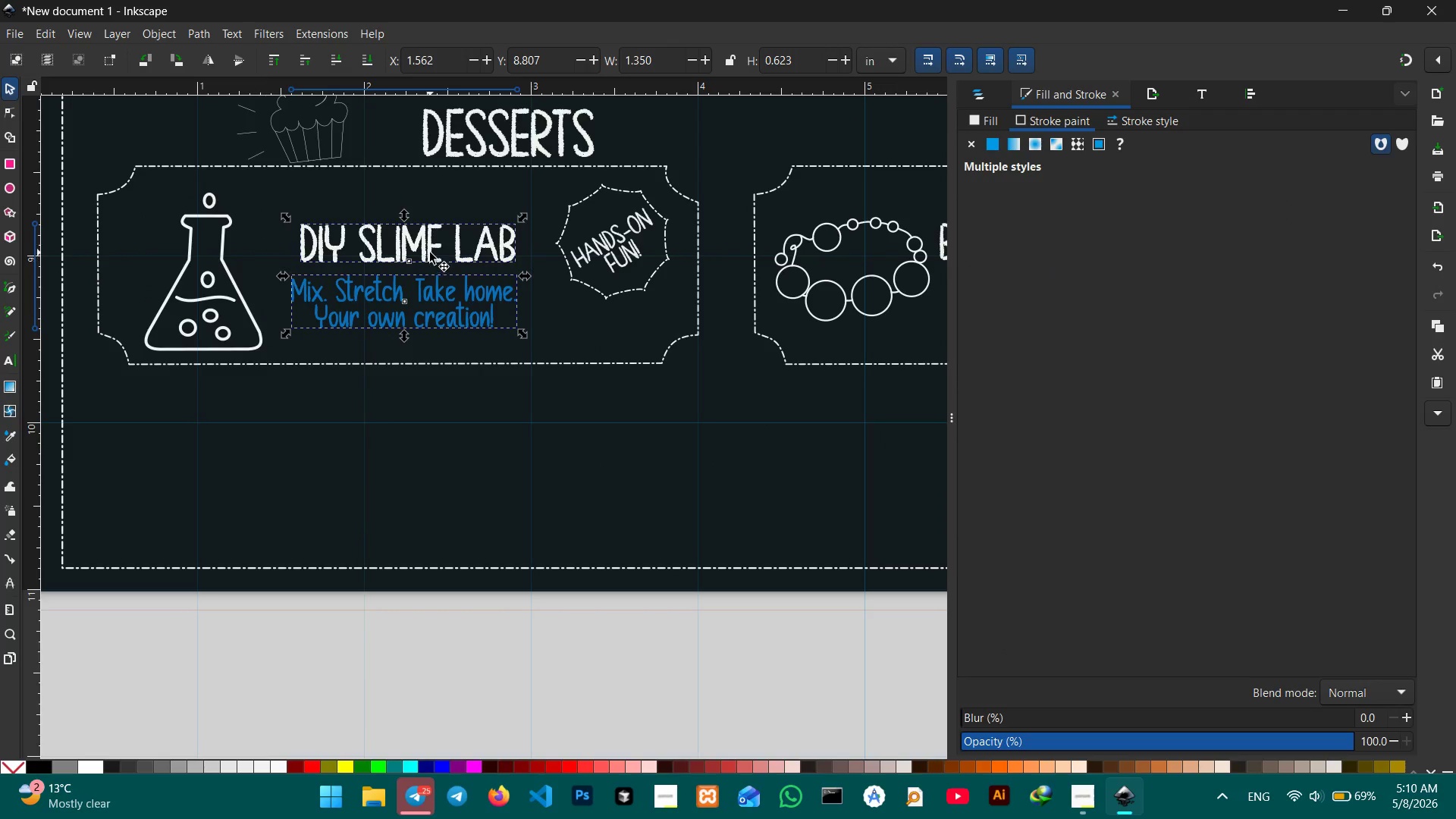 
left_click_drag(start_coordinate=[430, 253], to_coordinate=[431, 275])
 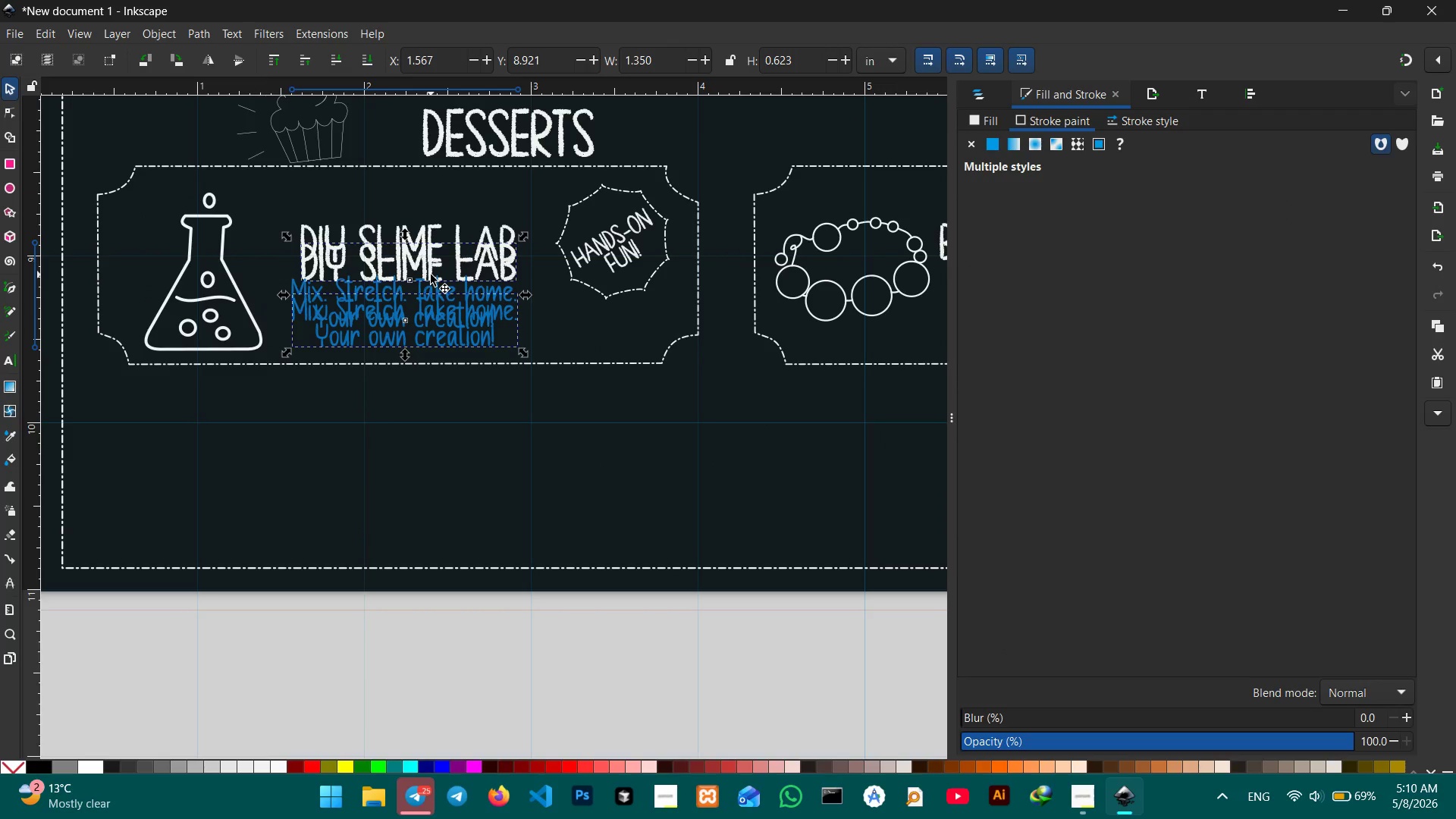 
key(Backspace)
 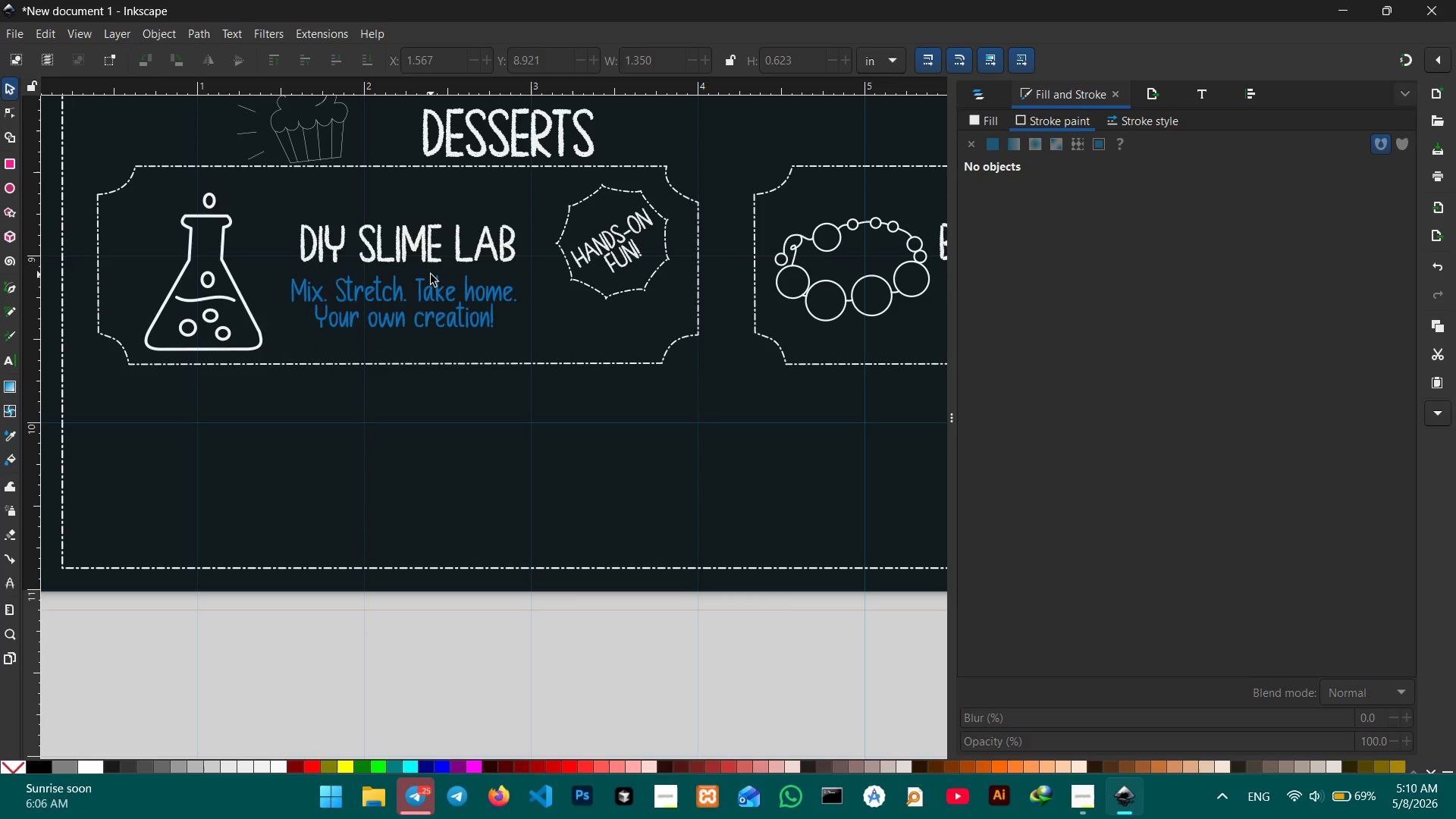 
left_click([432, 261])
 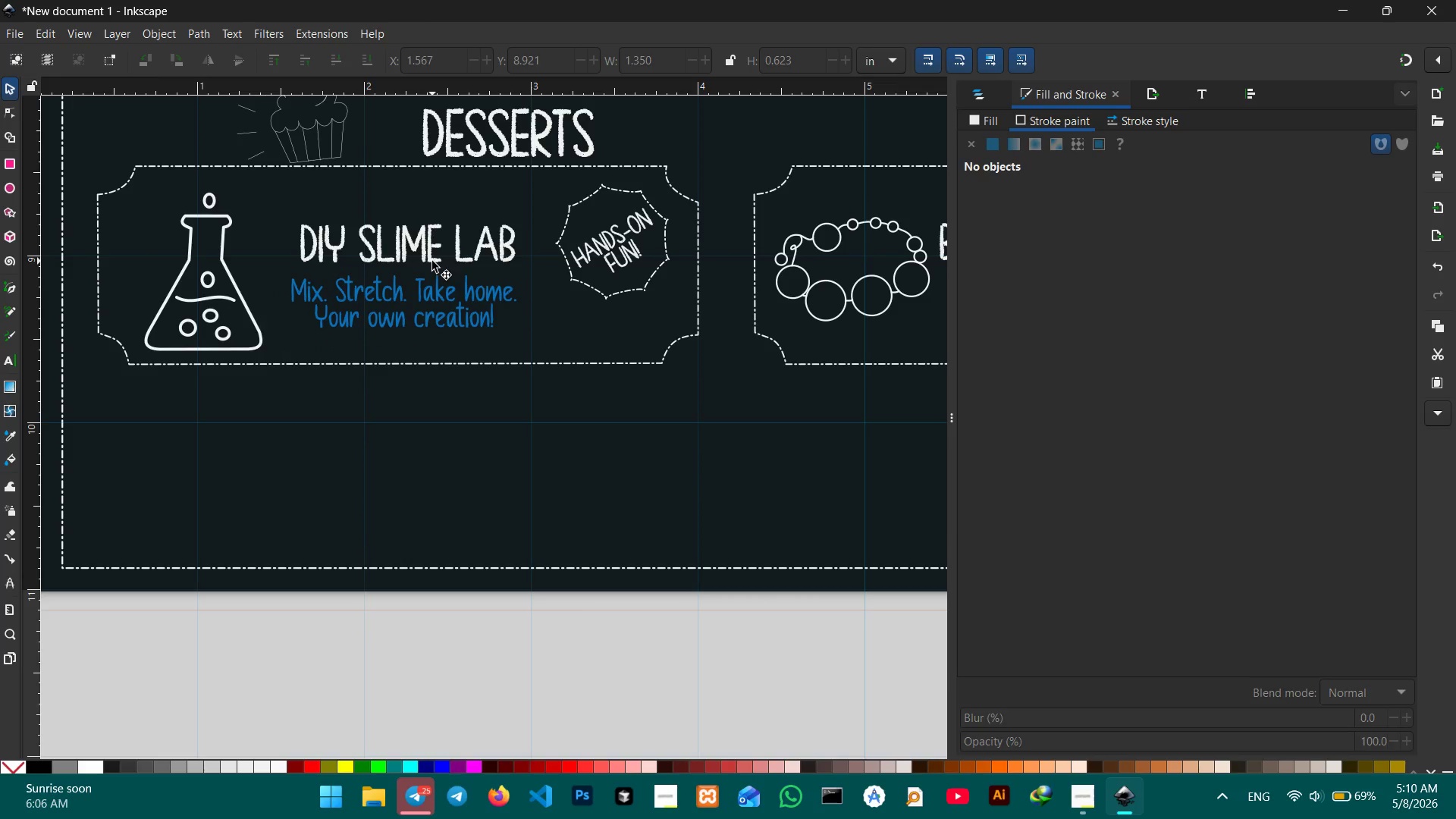 
hold_key(key=ShiftLeft, duration=0.72)
double_click([429, 297])
 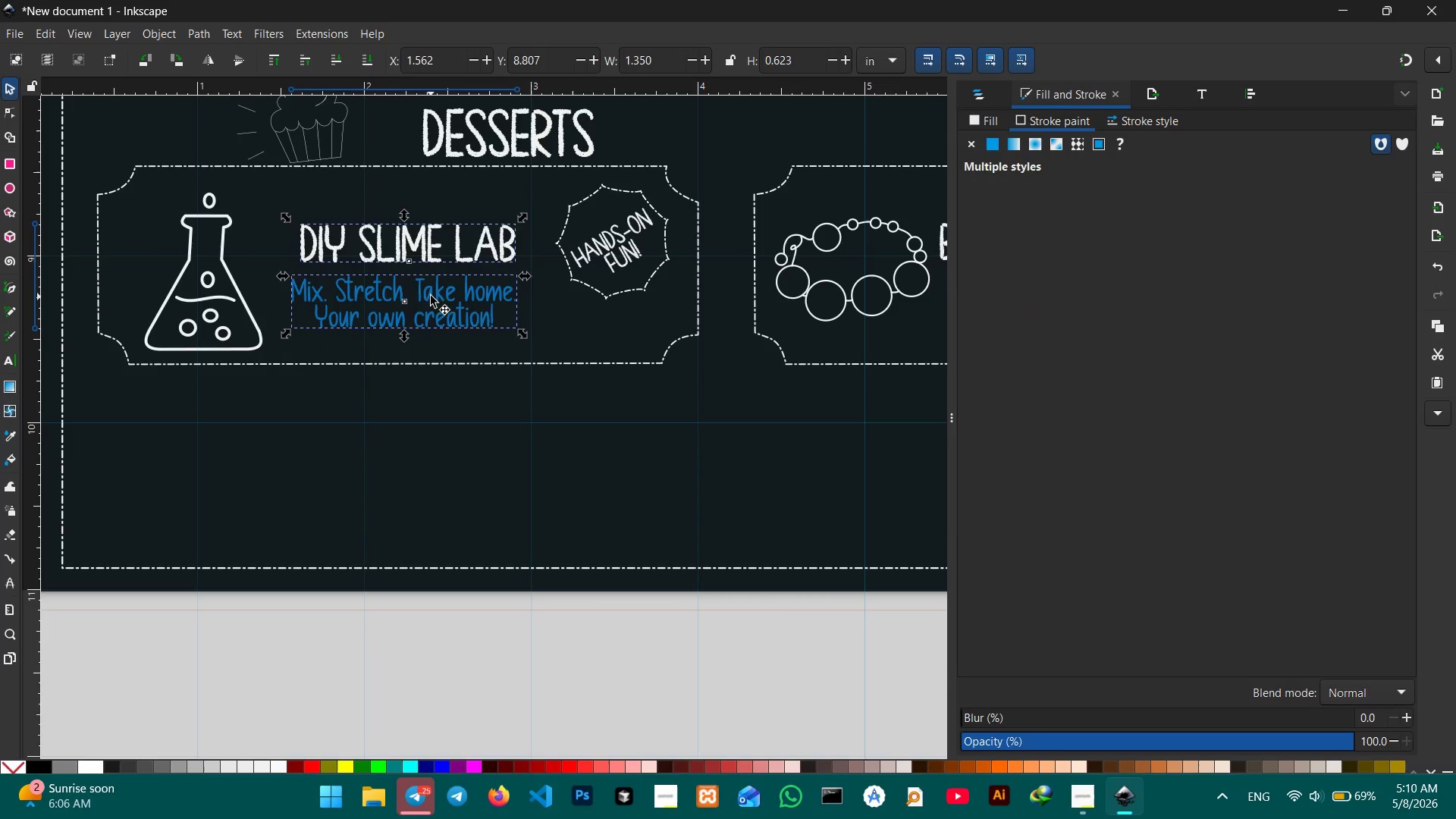 
left_click_drag(start_coordinate=[431, 294], to_coordinate=[434, 309])
 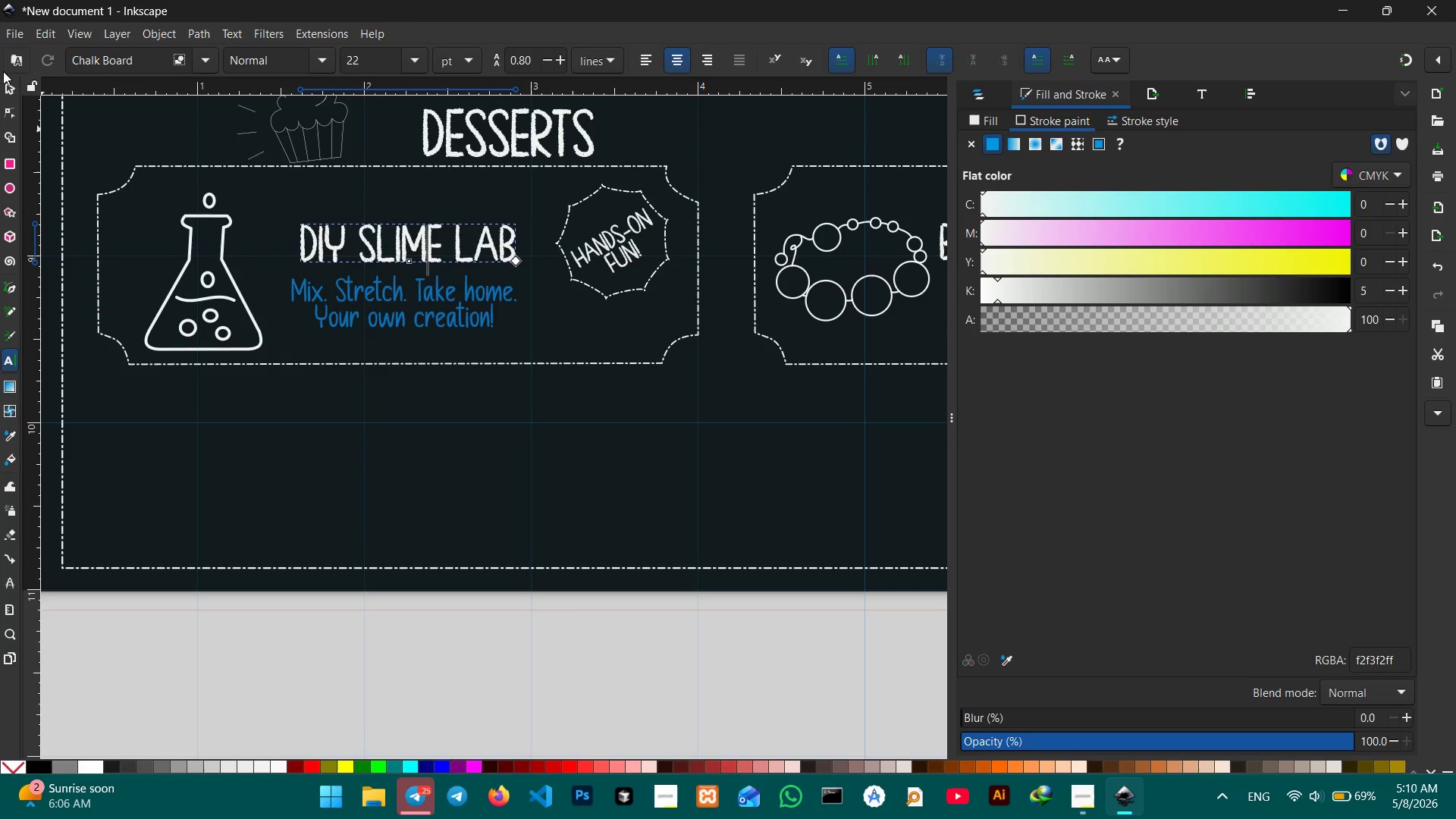 
left_click([2, 91])
 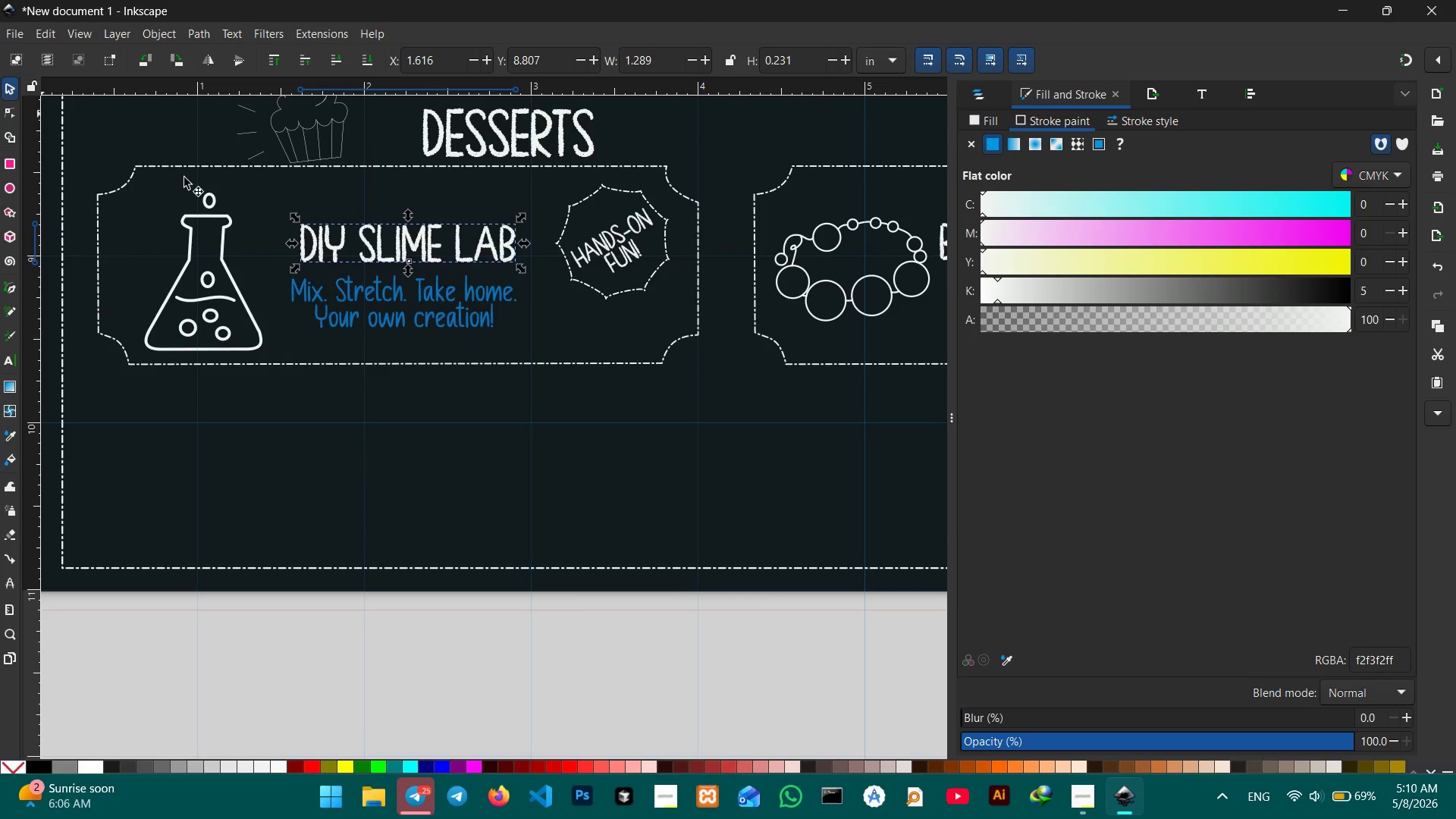 
hold_key(key=ShiftLeft, duration=0.75)
left_click([353, 284])
 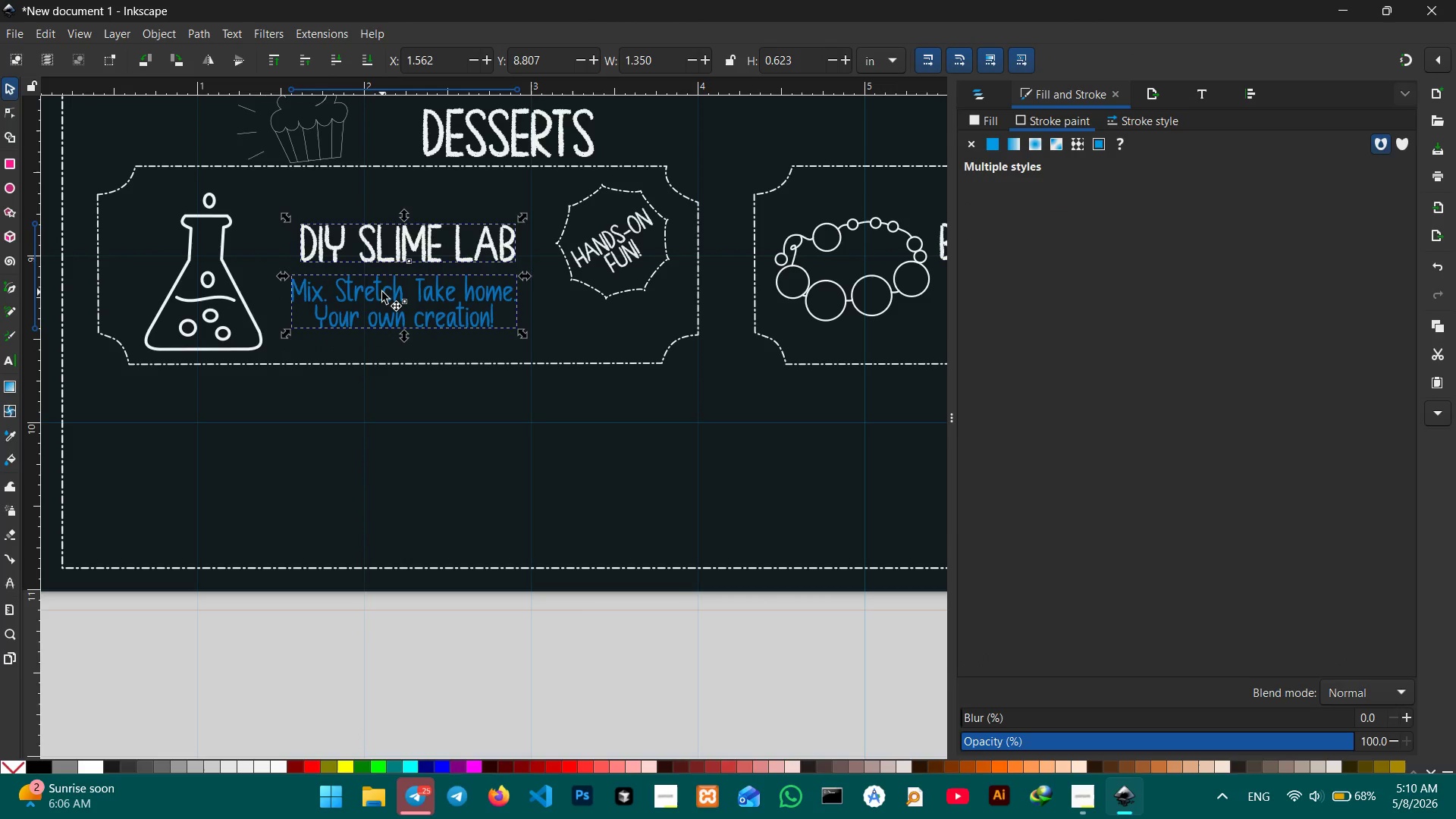 
left_click_drag(start_coordinate=[382, 292], to_coordinate=[395, 315])
 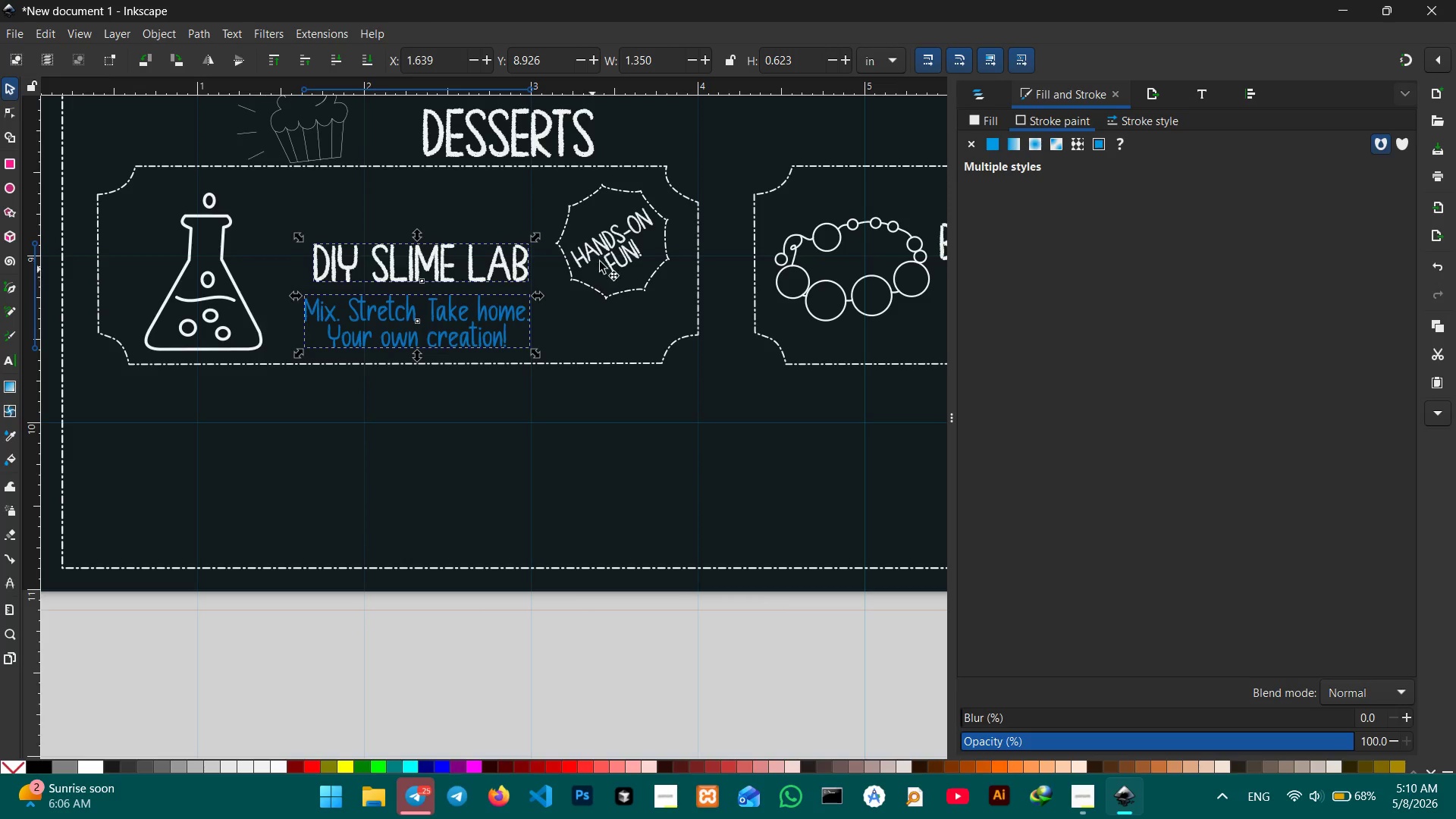 
left_click([606, 246])
 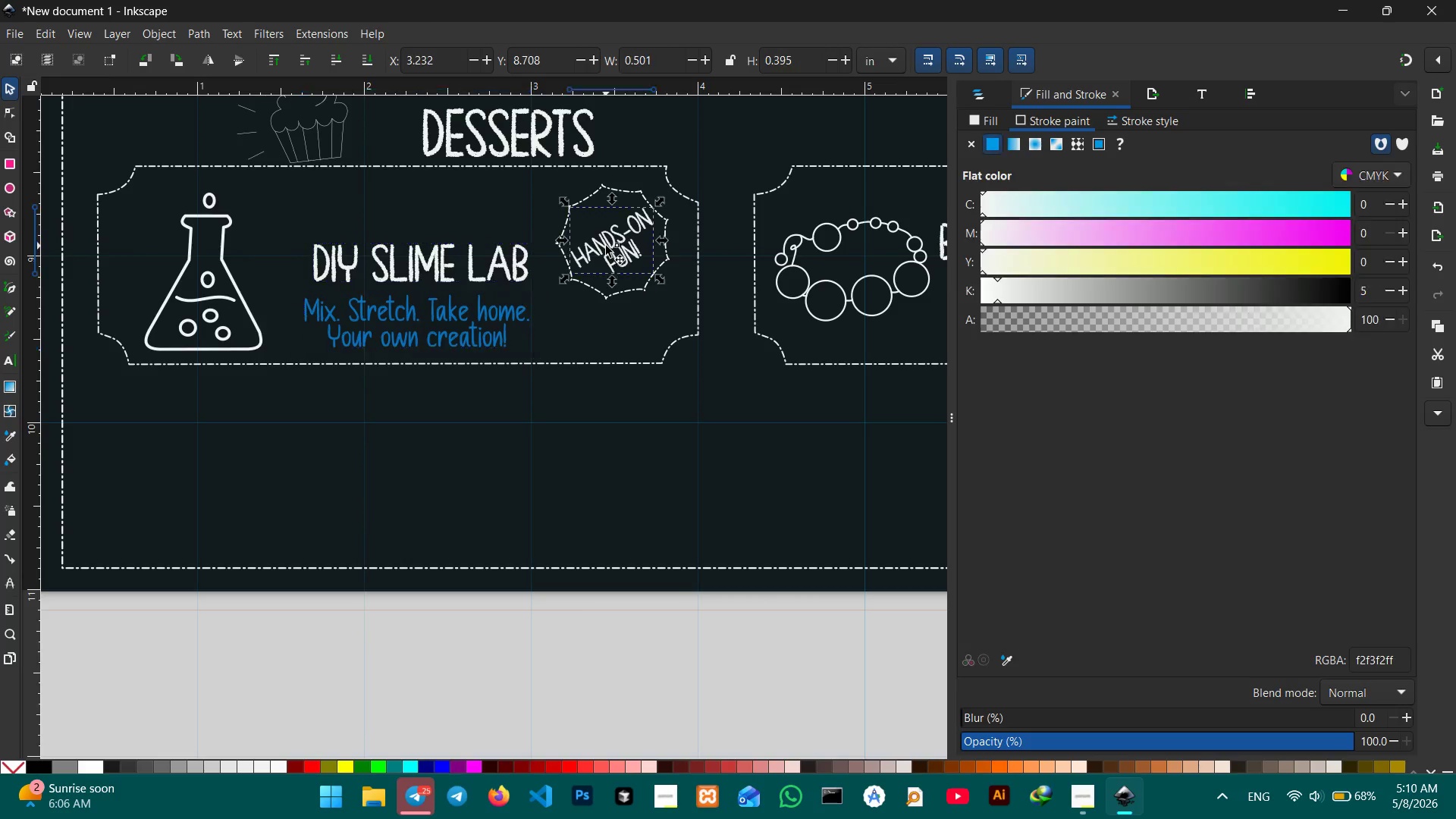 
hold_key(key=ShiftLeft, duration=1.3)
left_click([609, 297])
 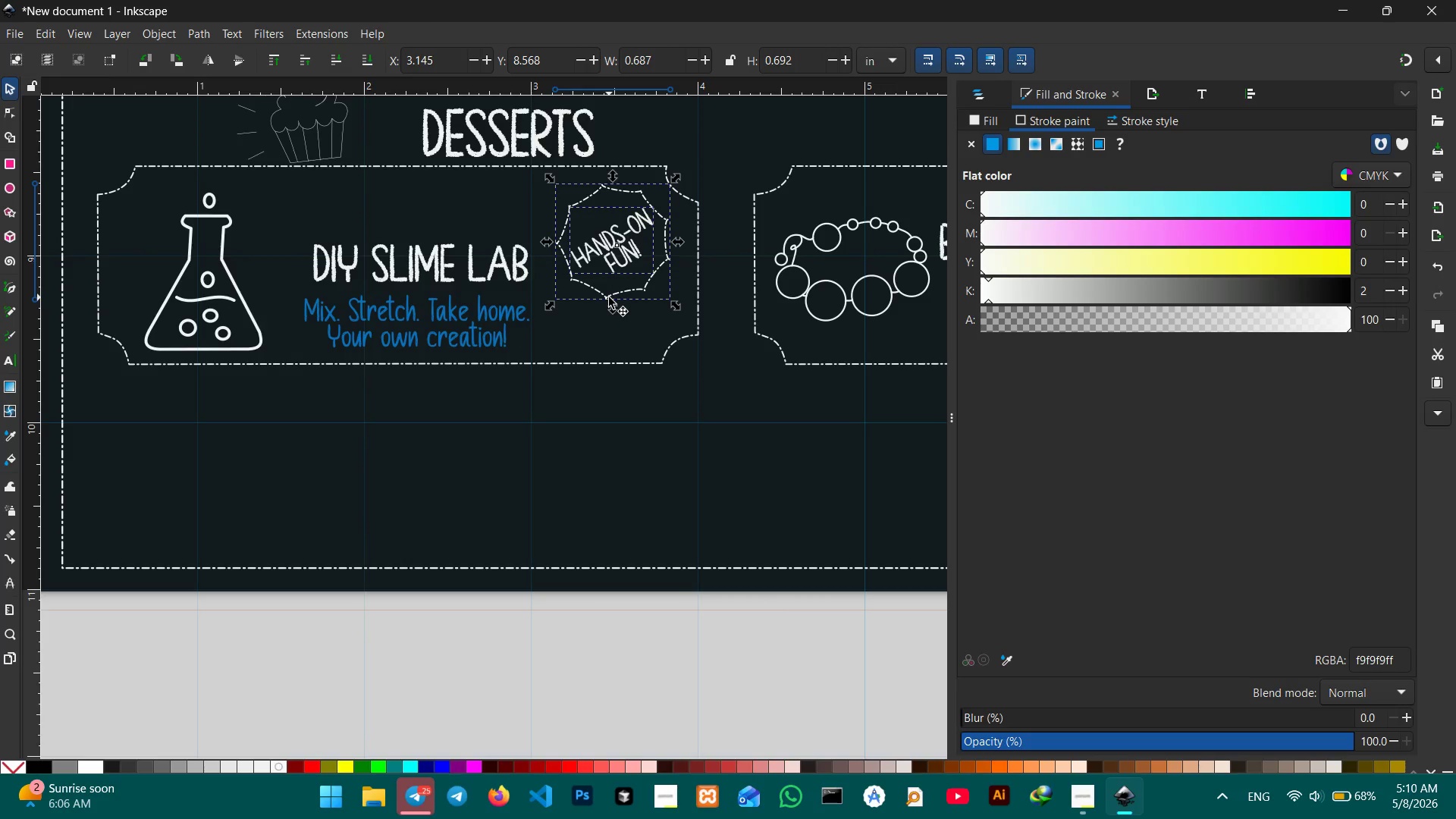 
key(Control+G)
 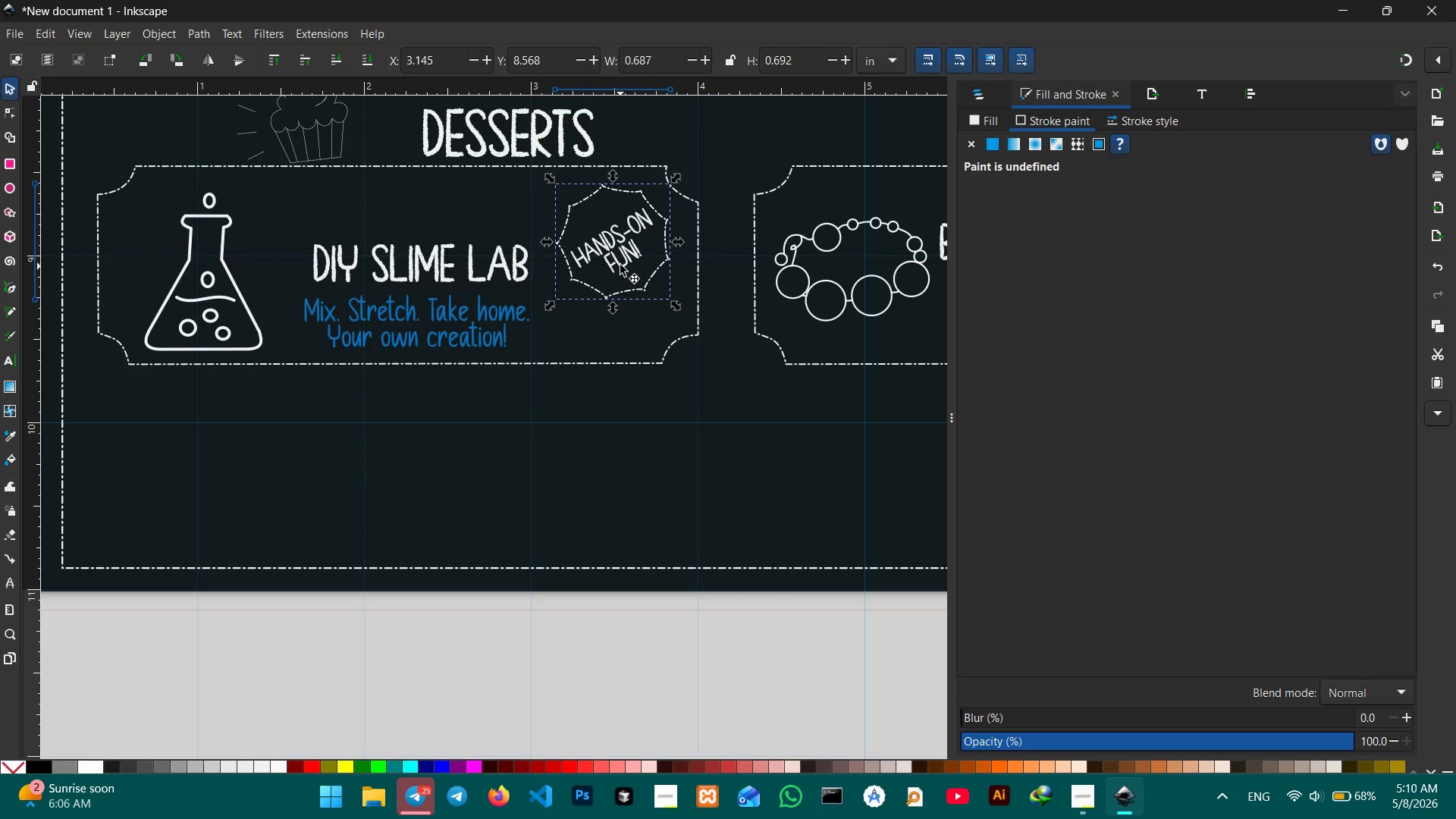 
left_click_drag(start_coordinate=[620, 265], to_coordinate=[620, 312])
 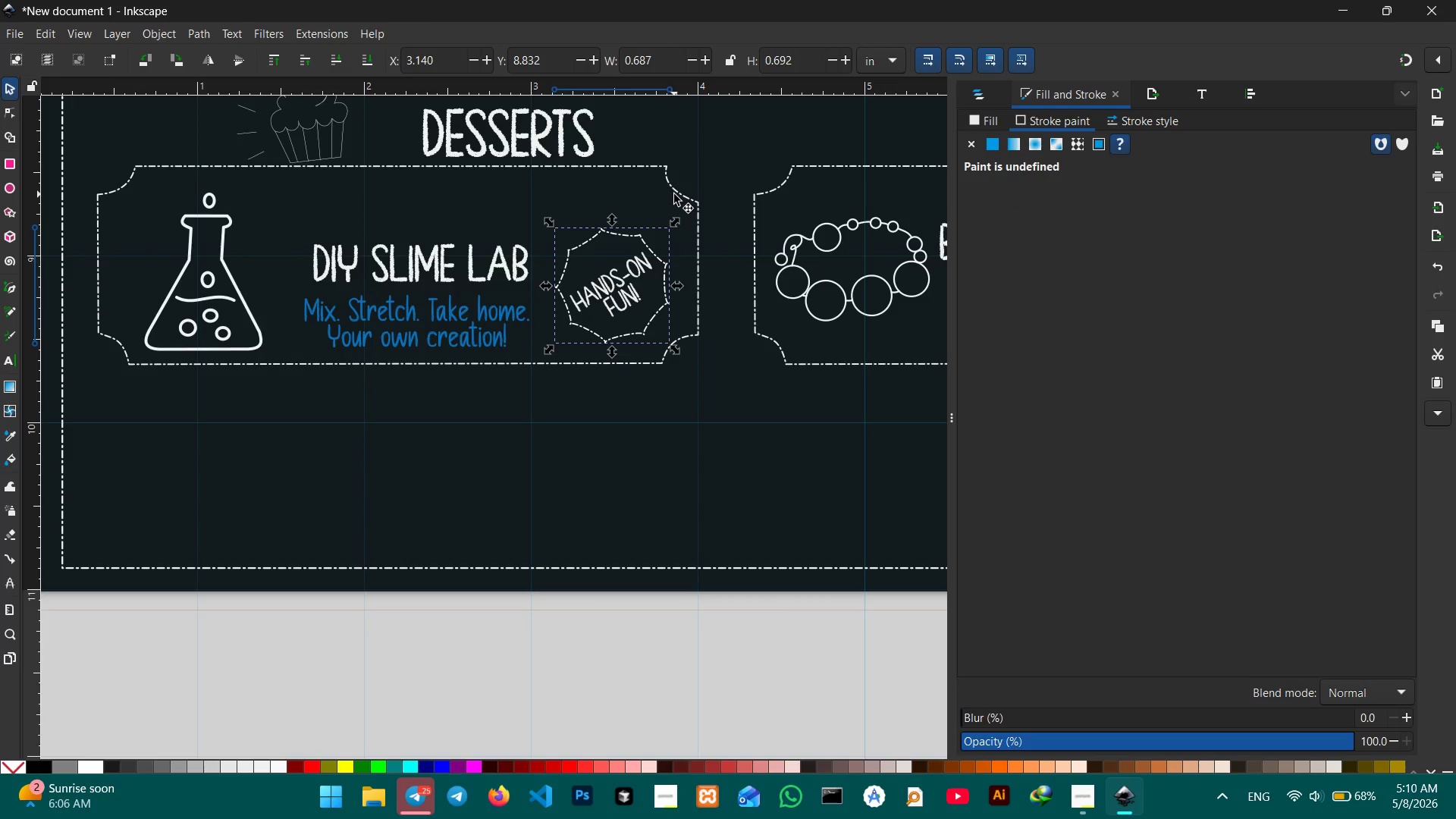 
left_click([676, 192])
 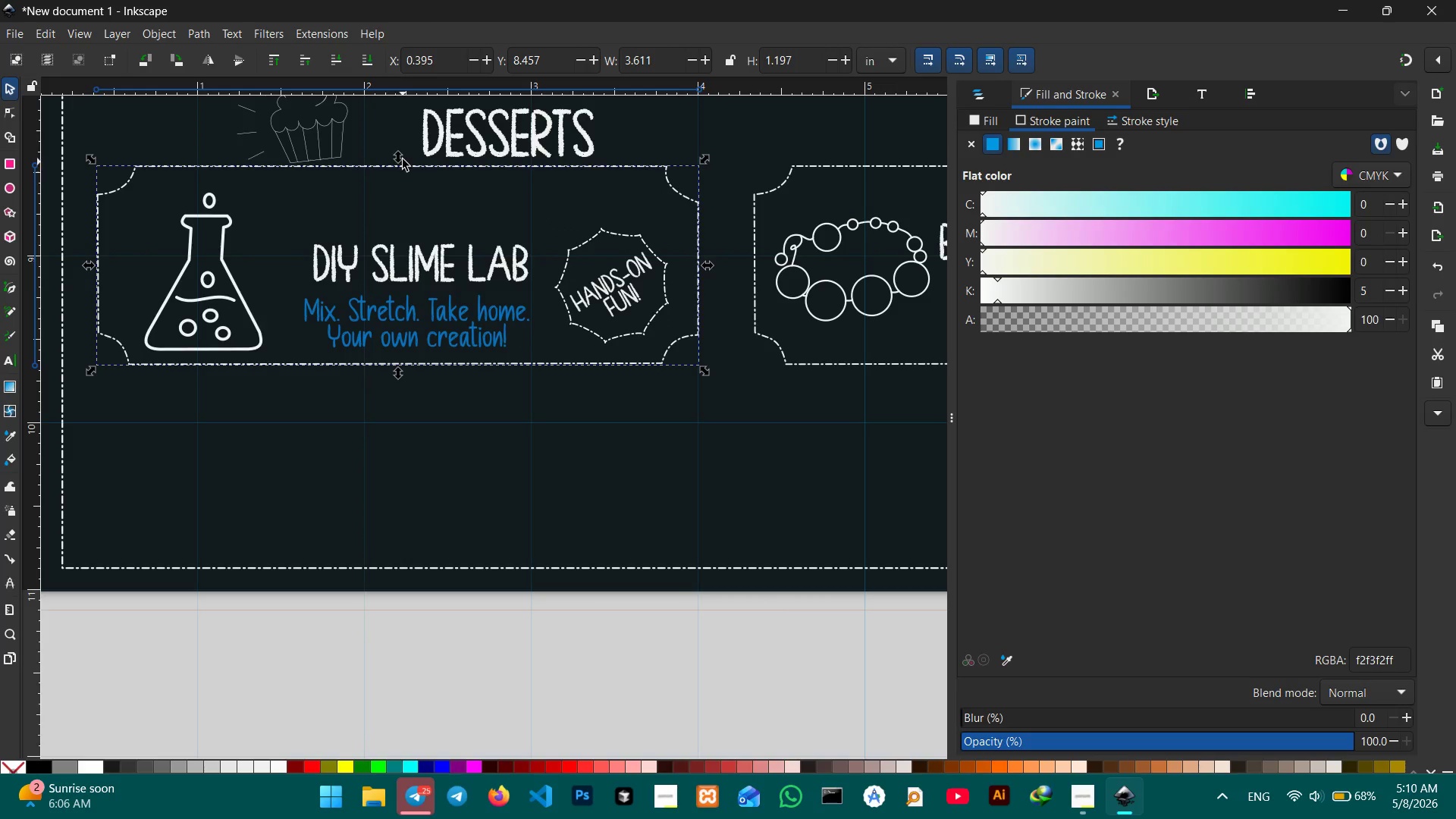 
left_click_drag(start_coordinate=[403, 158], to_coordinate=[399, 174])
 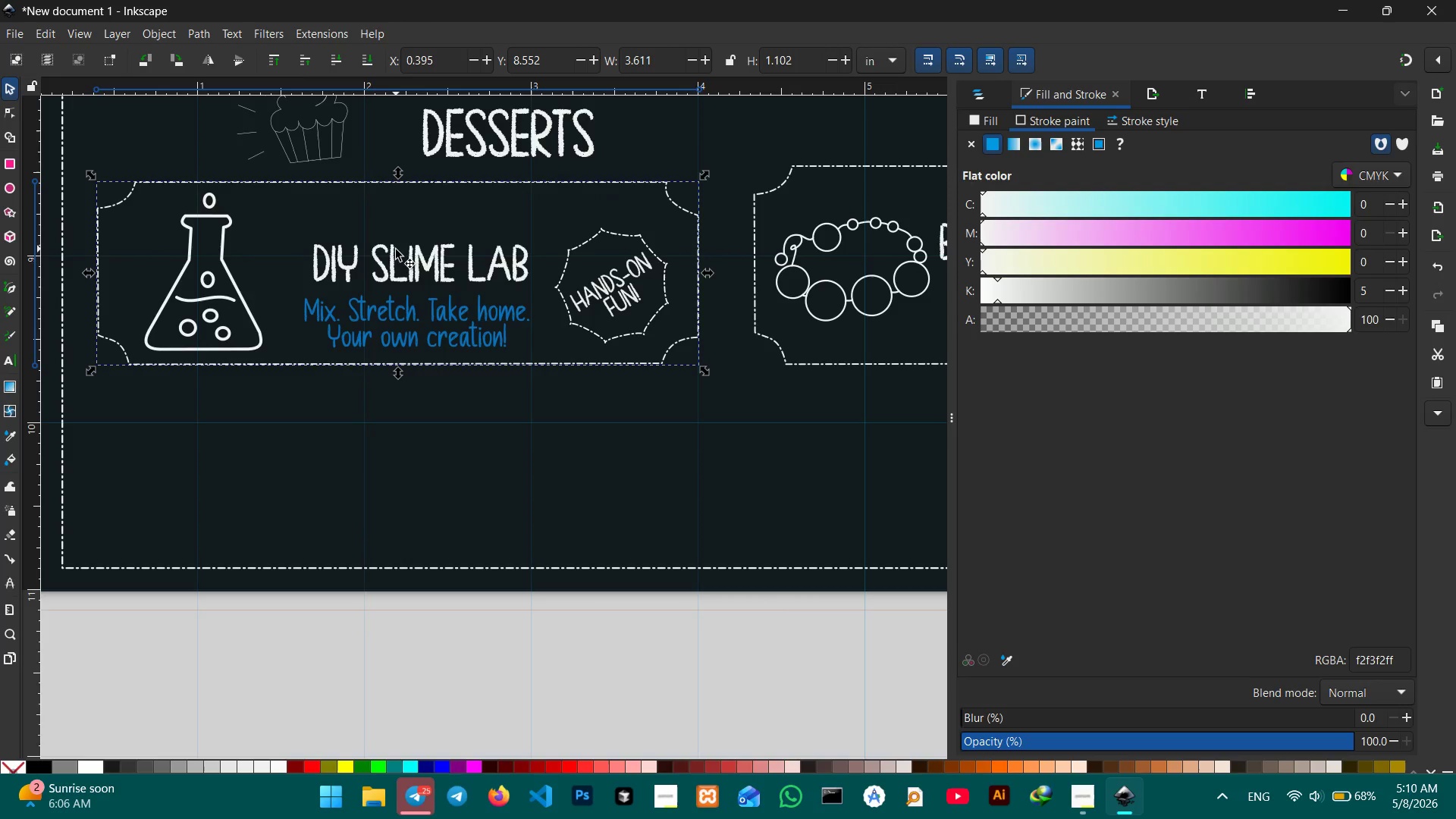 
left_click([396, 253])
 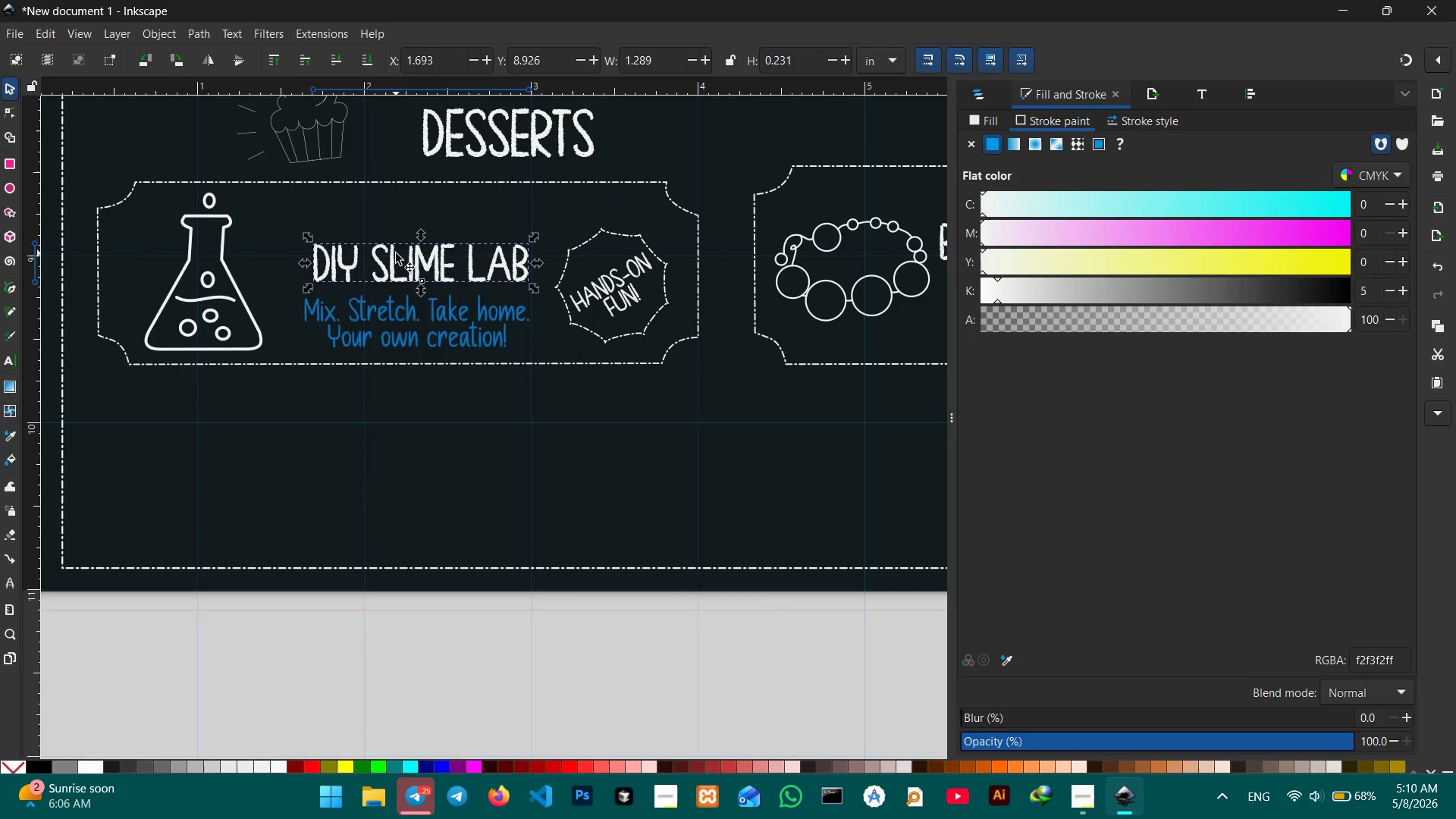 
hold_key(key=ShiftLeft, duration=0.64)
left_click([411, 315])
 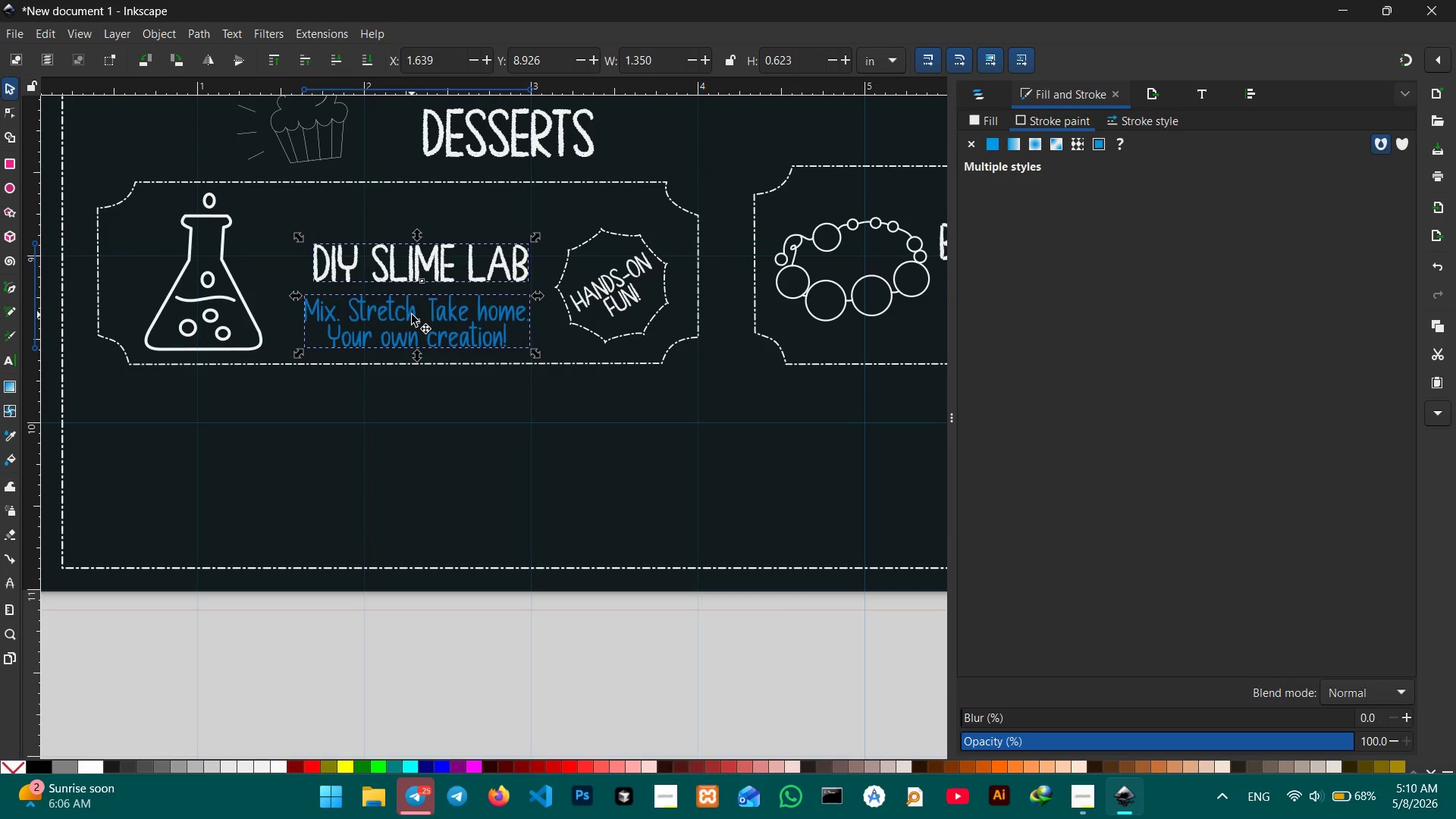 
left_click_drag(start_coordinate=[412, 315], to_coordinate=[412, 299])
 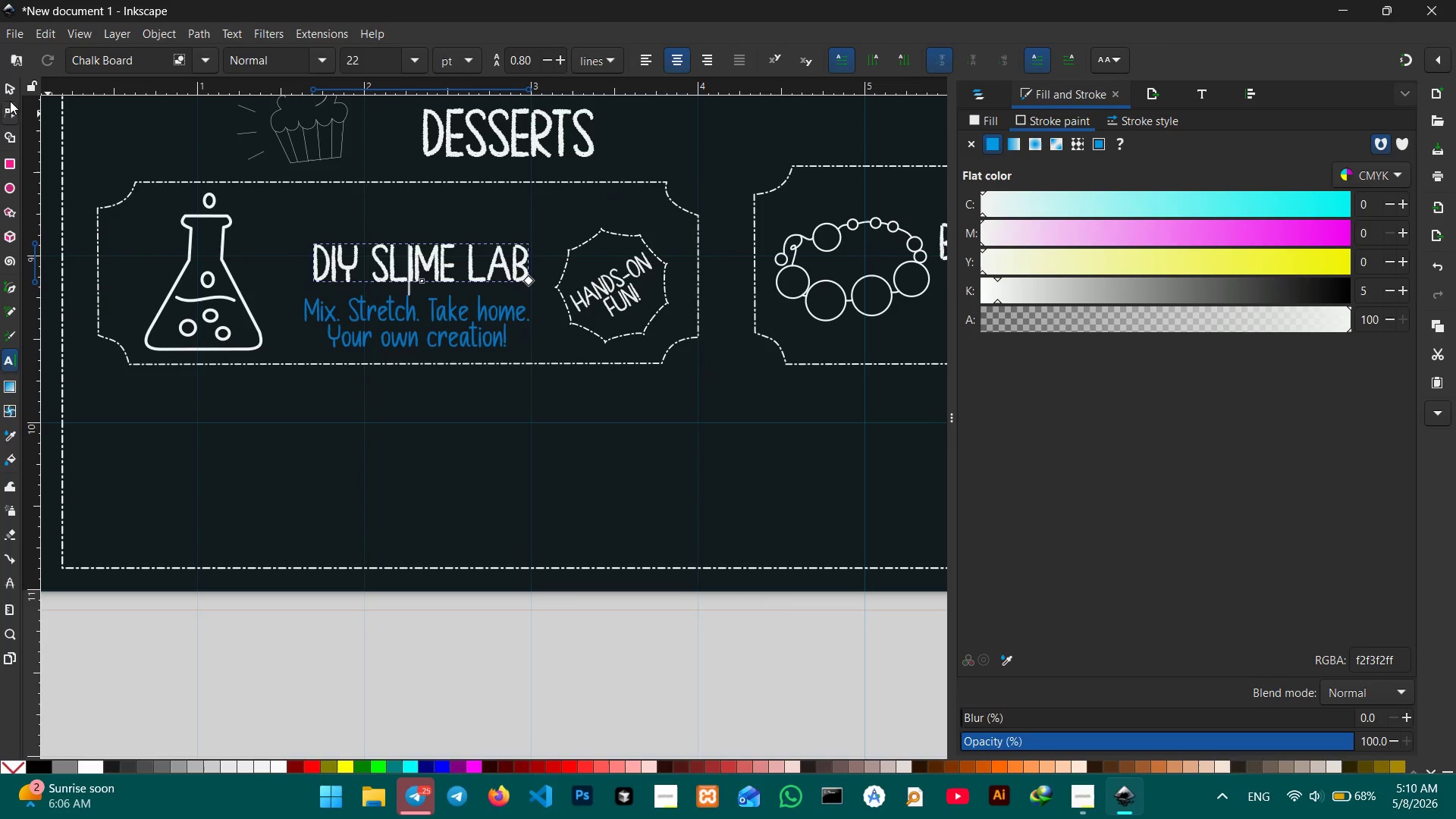 
left_click([8, 93])
 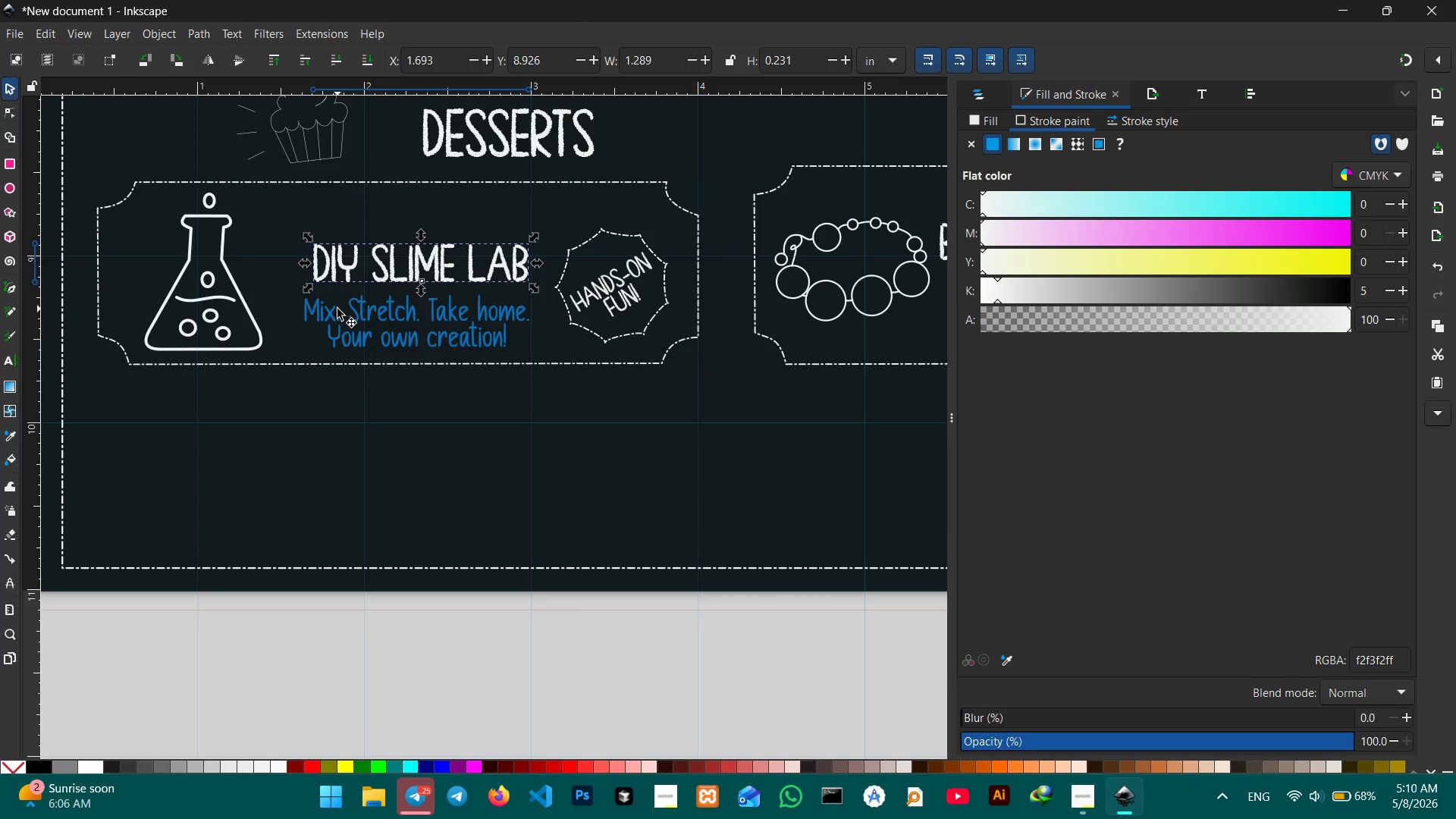 
hold_key(key=ShiftLeft, duration=0.92)
left_click([345, 318])
 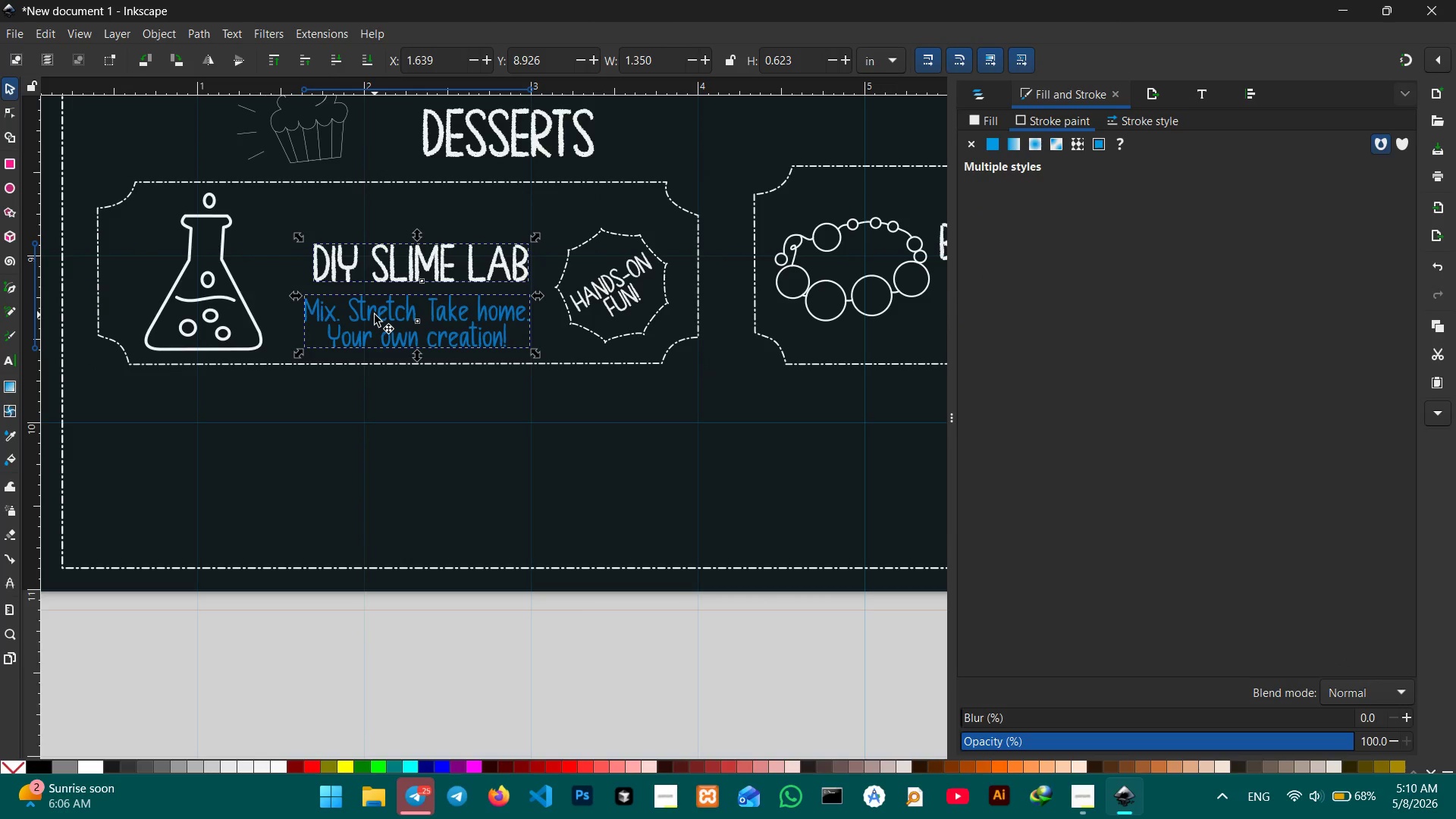 
left_click_drag(start_coordinate=[374, 313], to_coordinate=[372, 295])
 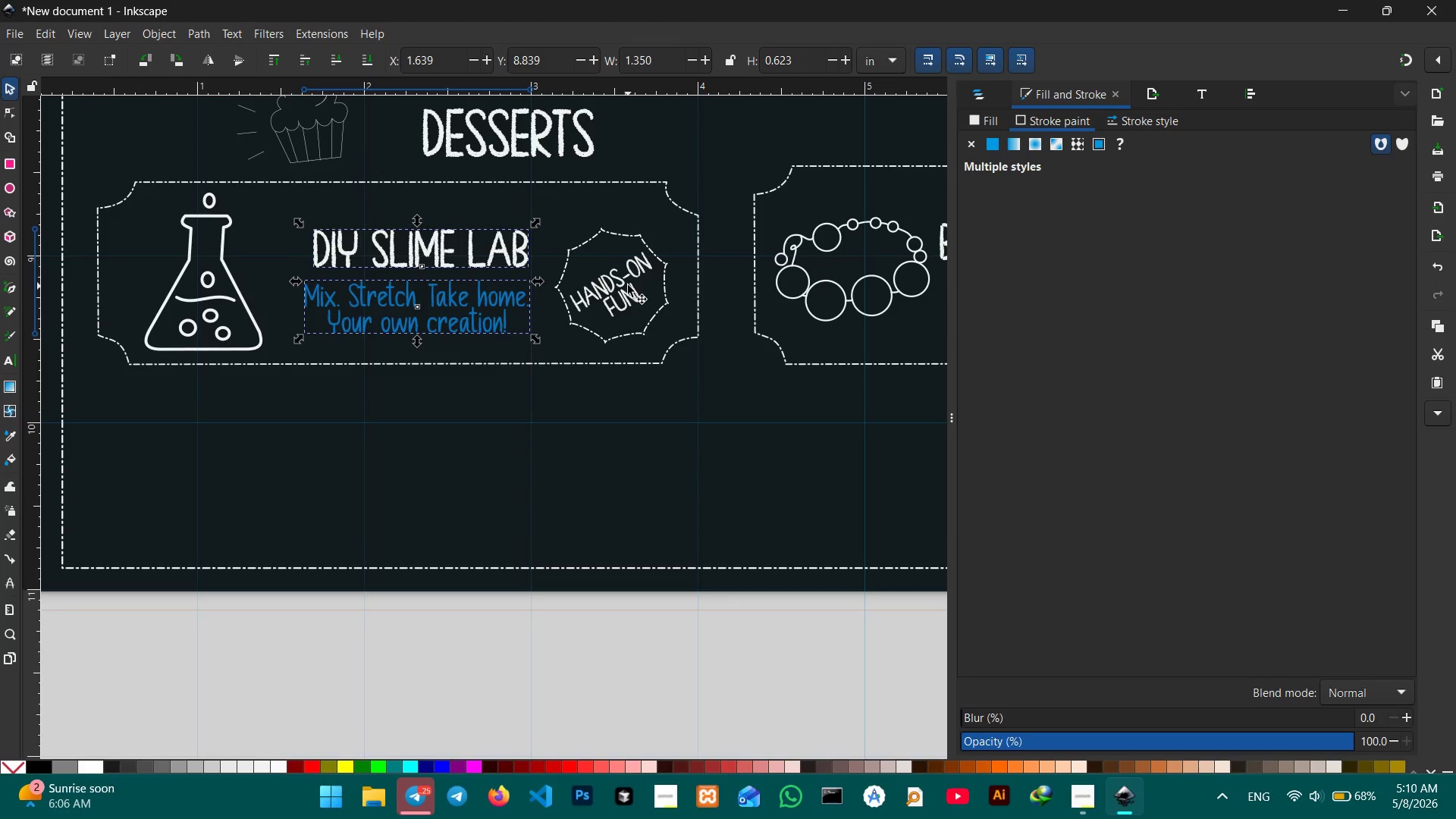 
left_click([620, 284])
 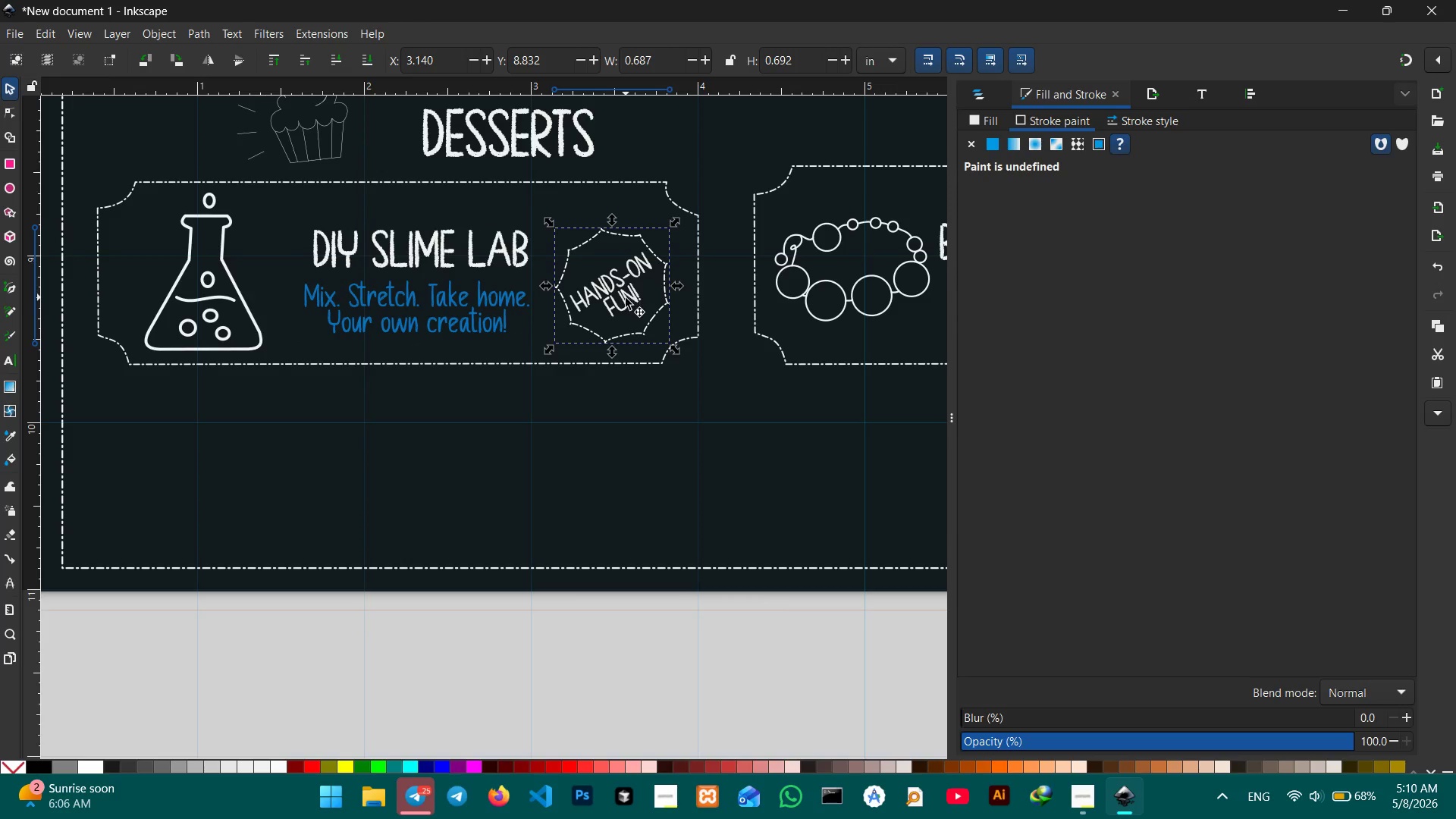 
left_click_drag(start_coordinate=[626, 298], to_coordinate=[629, 284])
 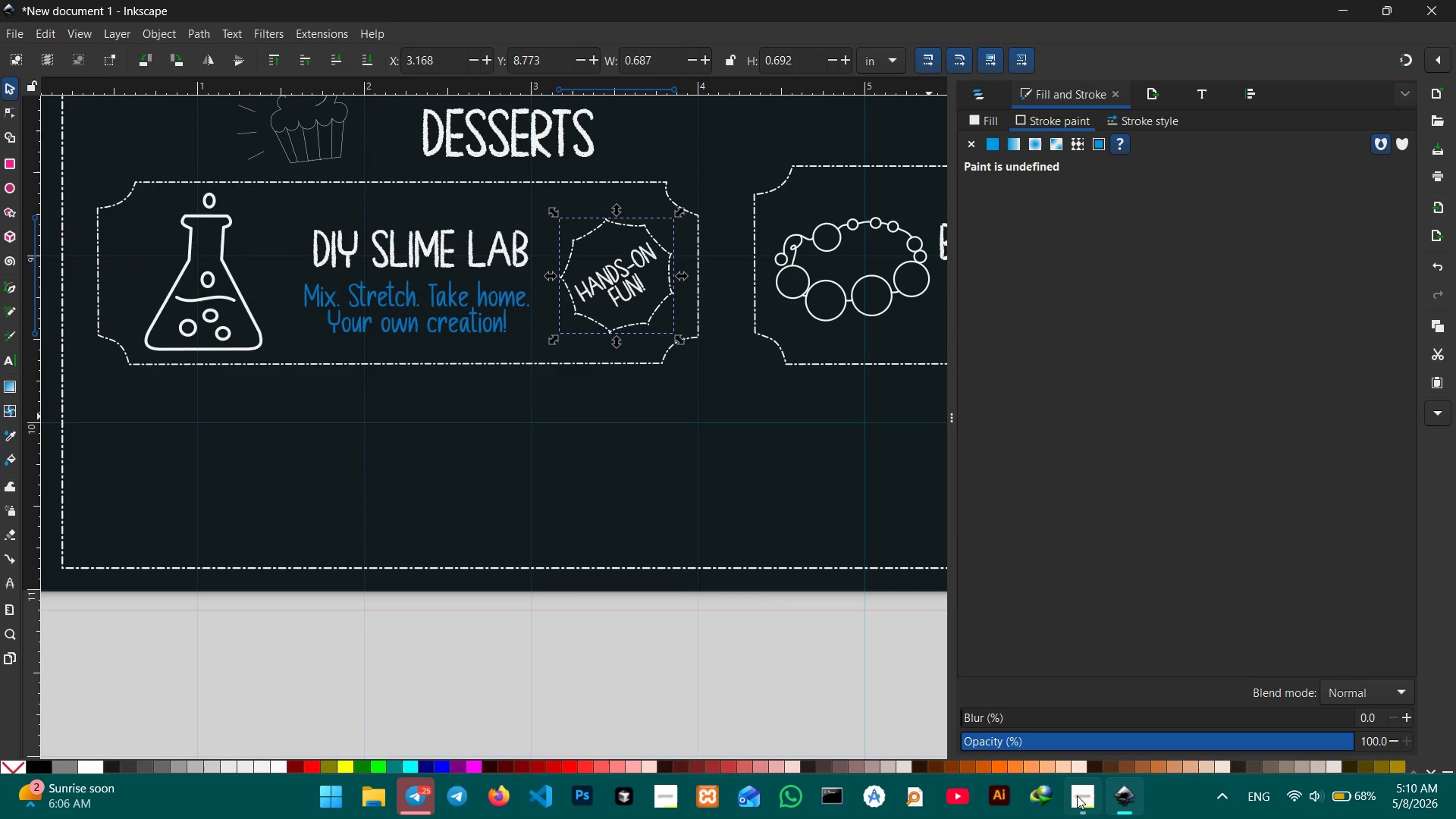 
left_click([1077, 795])